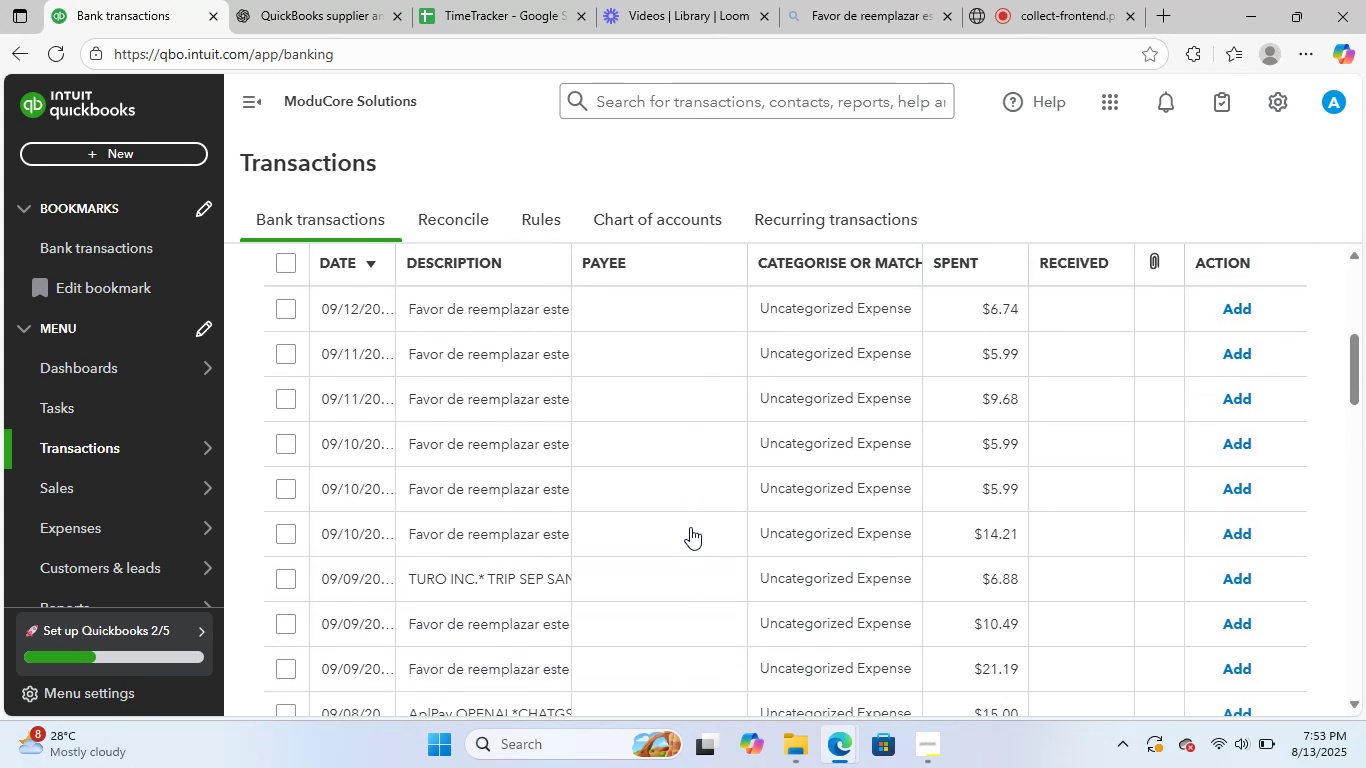 
scroll: coordinate [690, 527], scroll_direction: down, amount: 1.0
 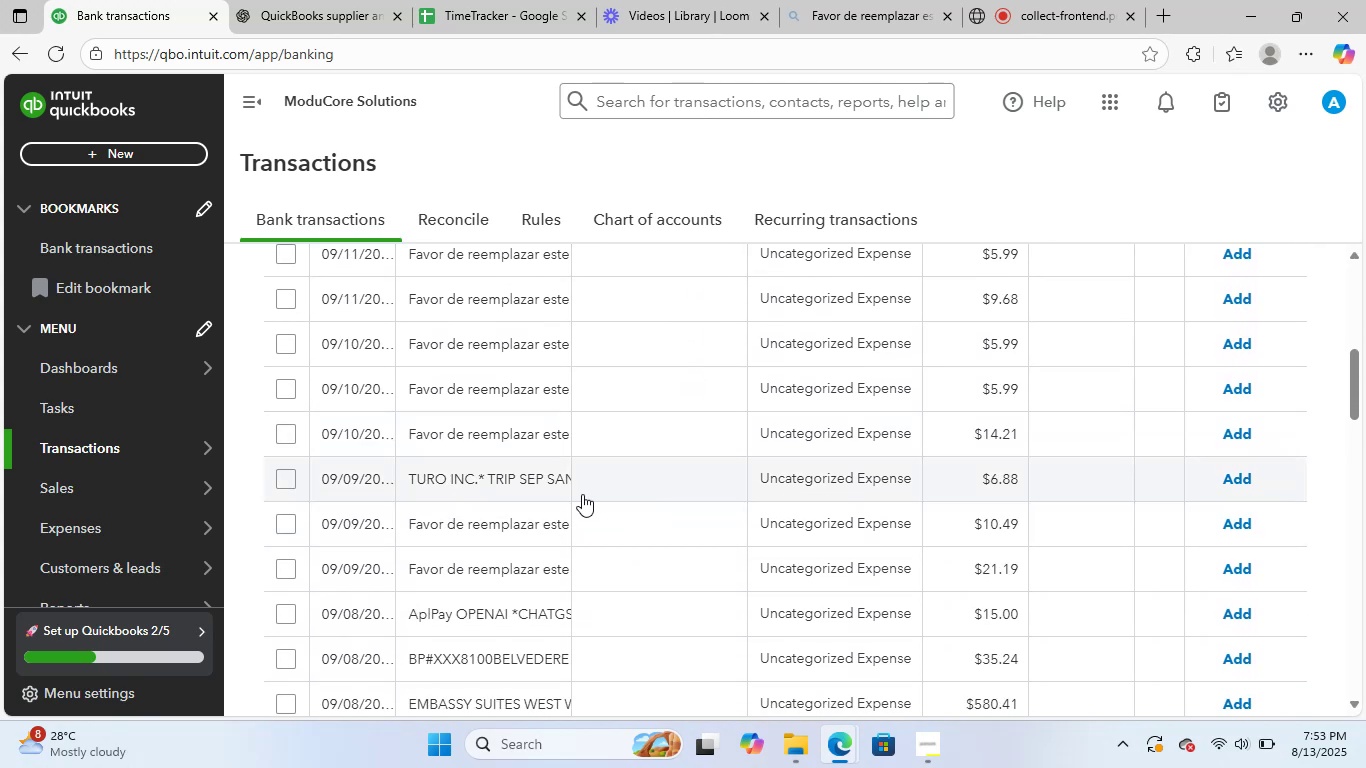 
scroll: coordinate [636, 483], scroll_direction: up, amount: 3.0
 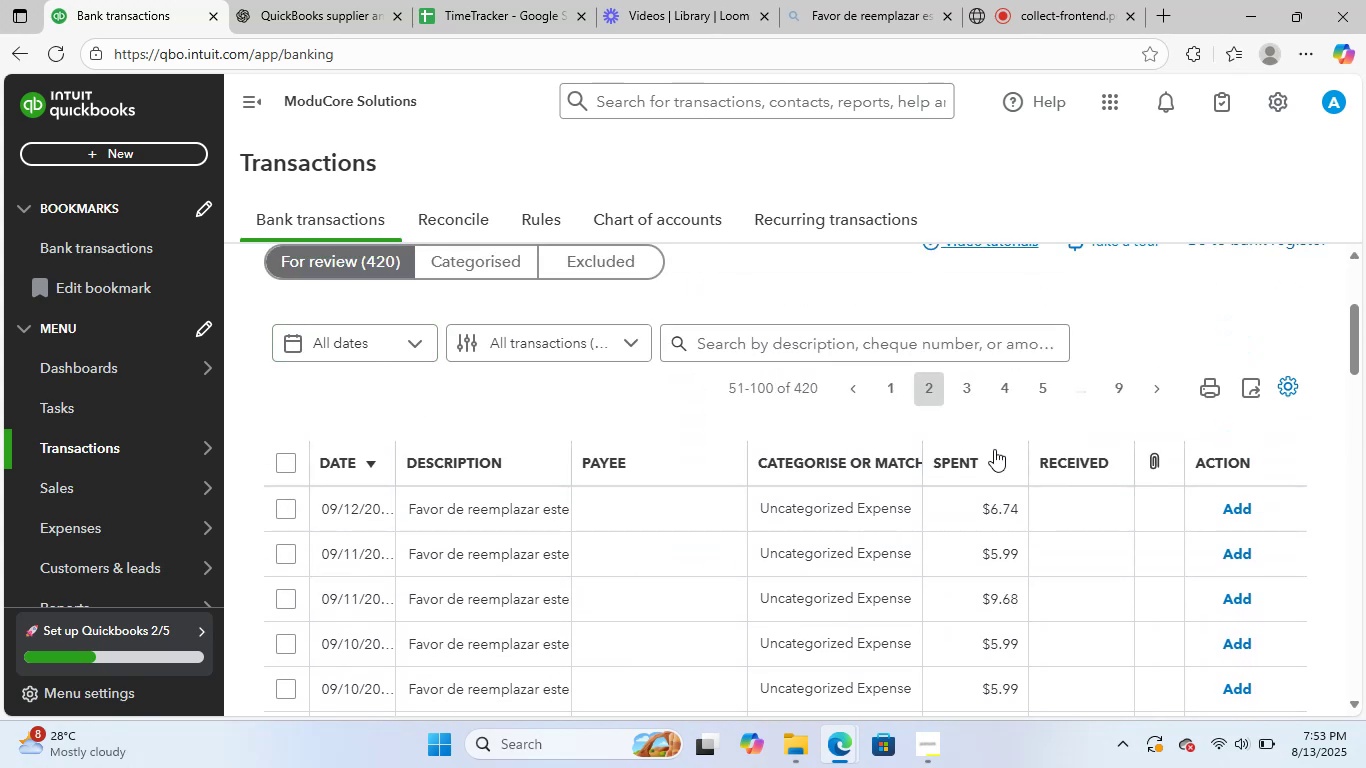 
left_click([889, 390])
 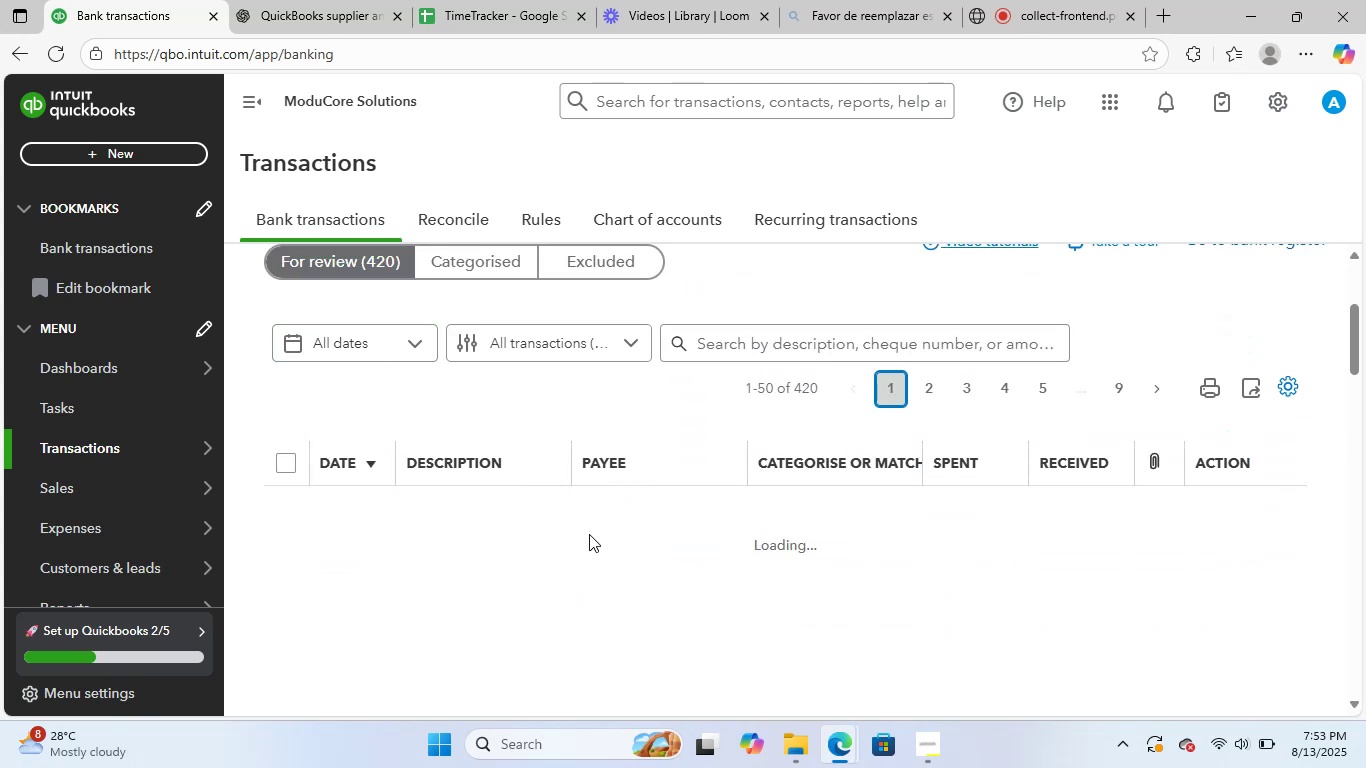 
wait(5.67)
 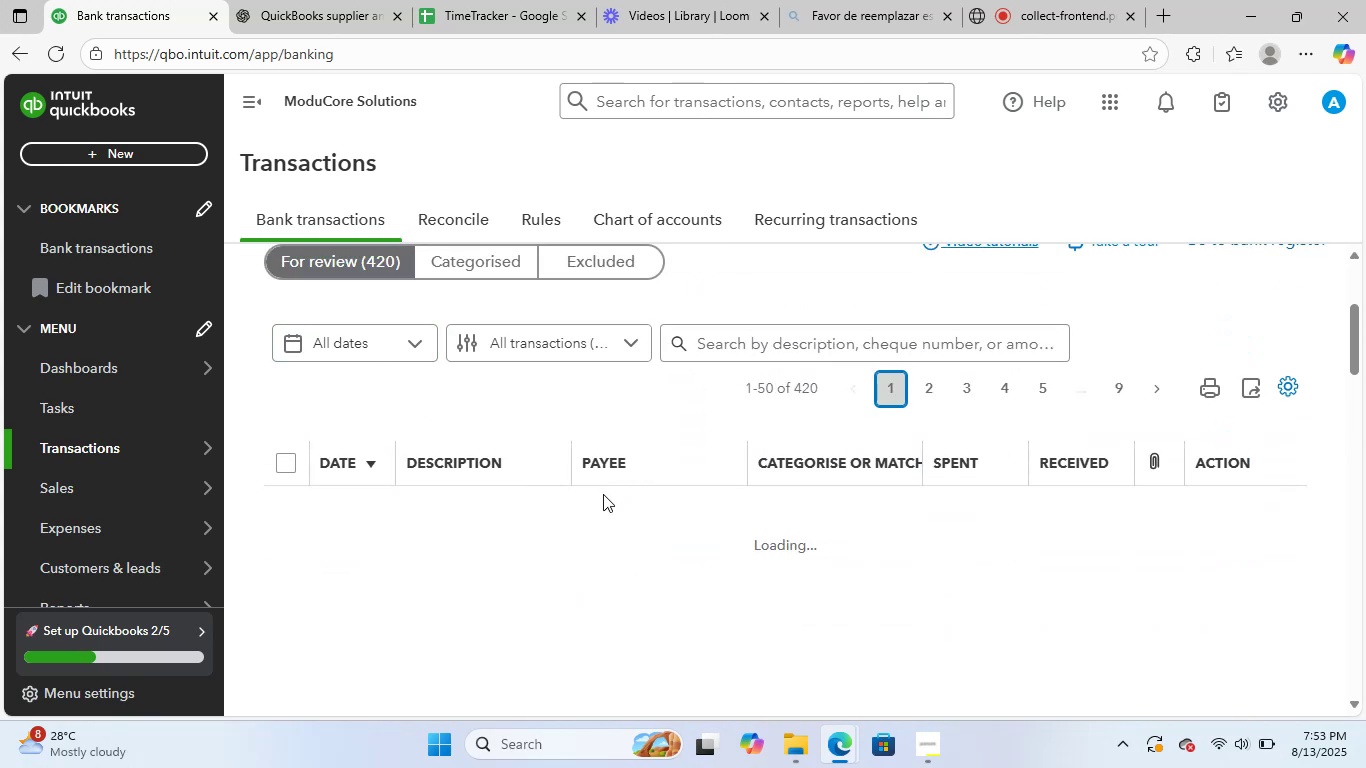 
scroll: coordinate [589, 534], scroll_direction: down, amount: 1.0
 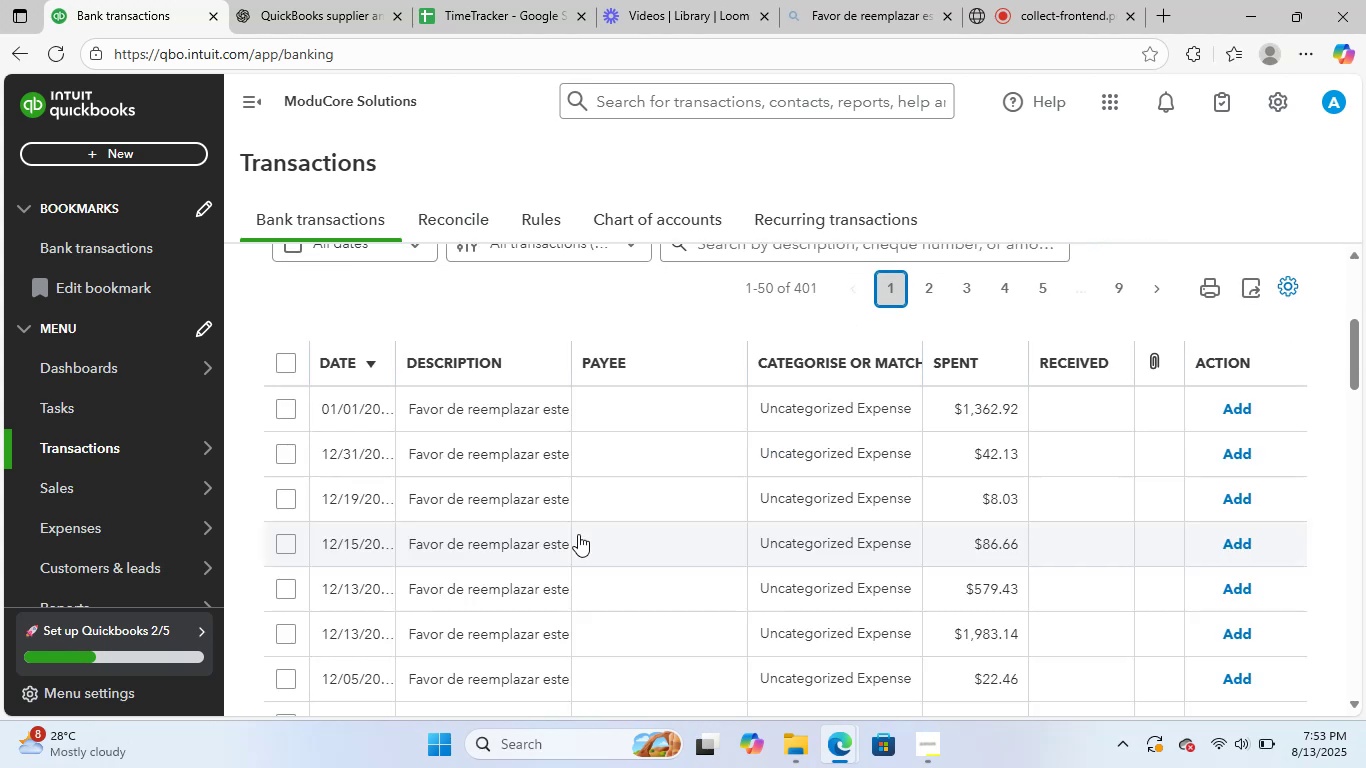 
left_click([534, 415])
 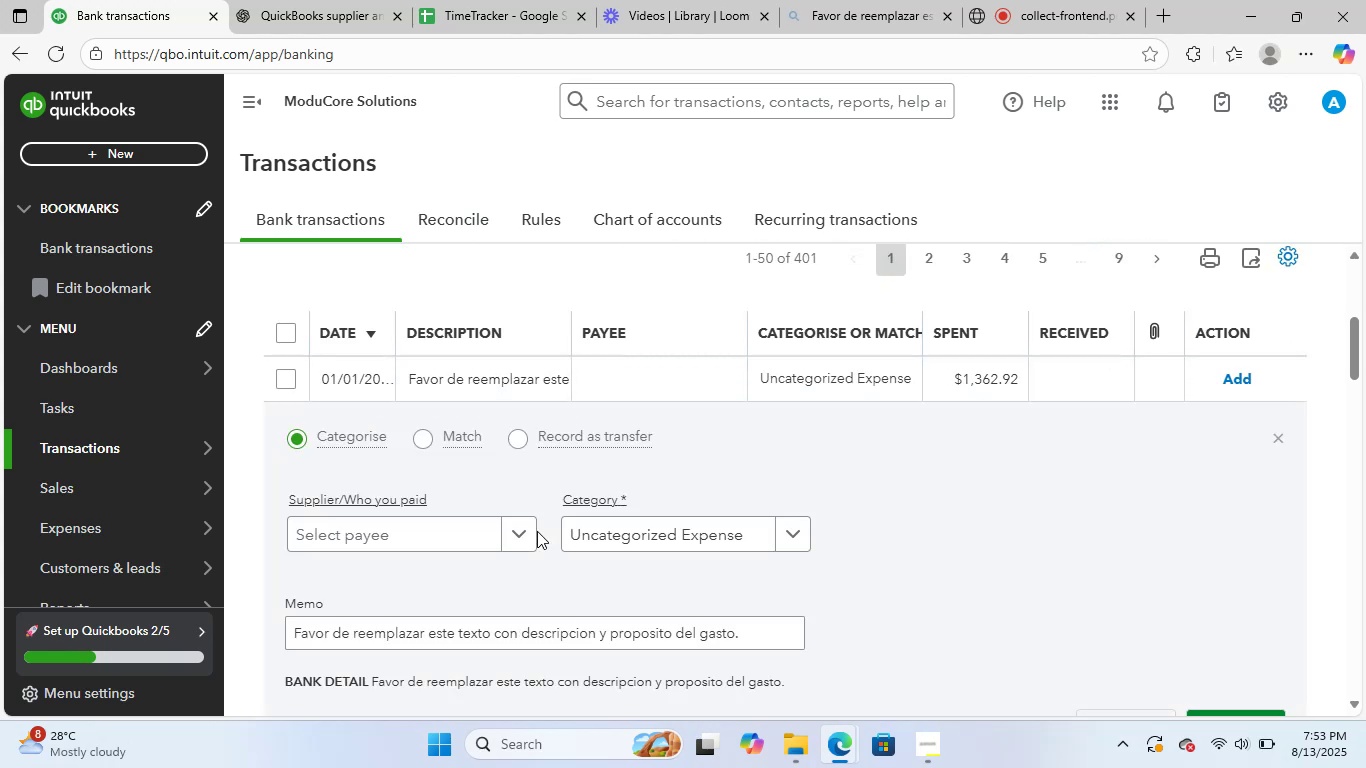 
scroll: coordinate [586, 529], scroll_direction: down, amount: 1.0
 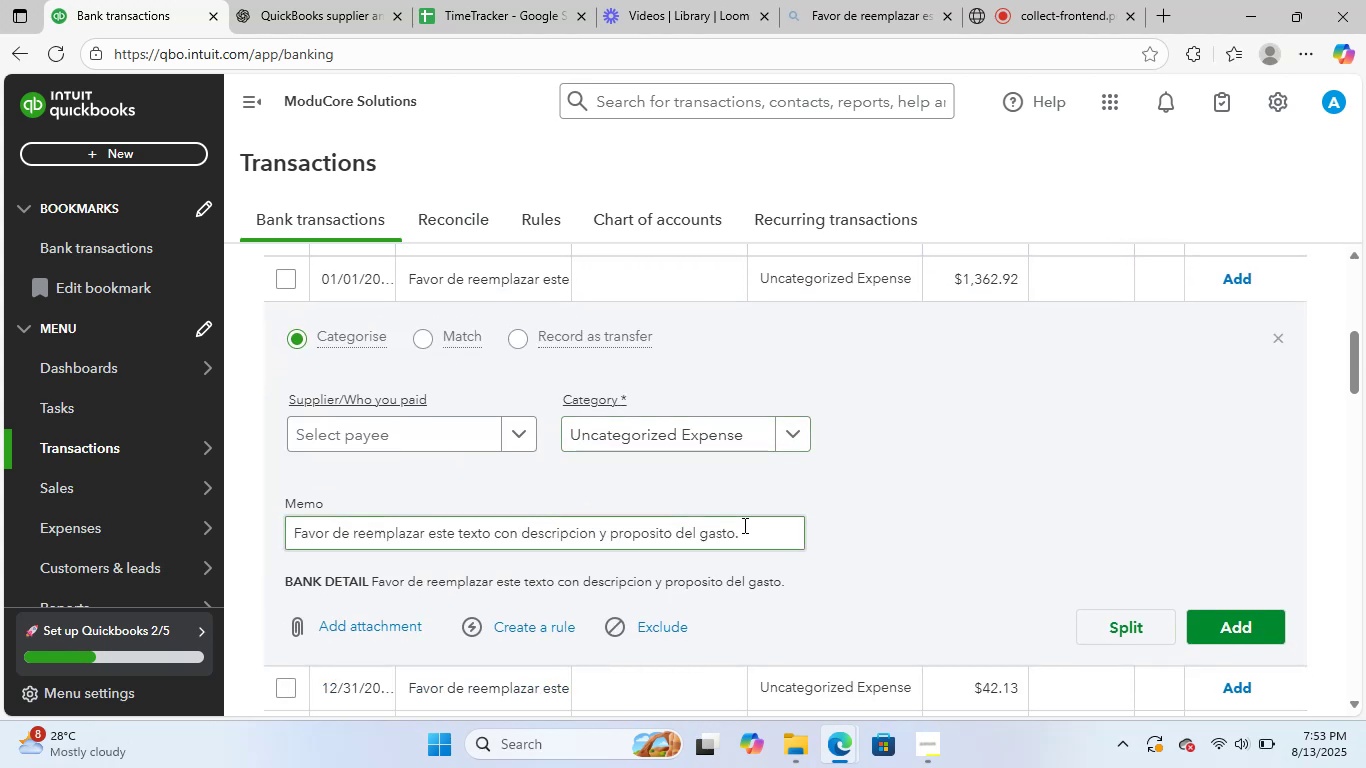 
left_click_drag(start_coordinate=[749, 530], to_coordinate=[244, 530])
 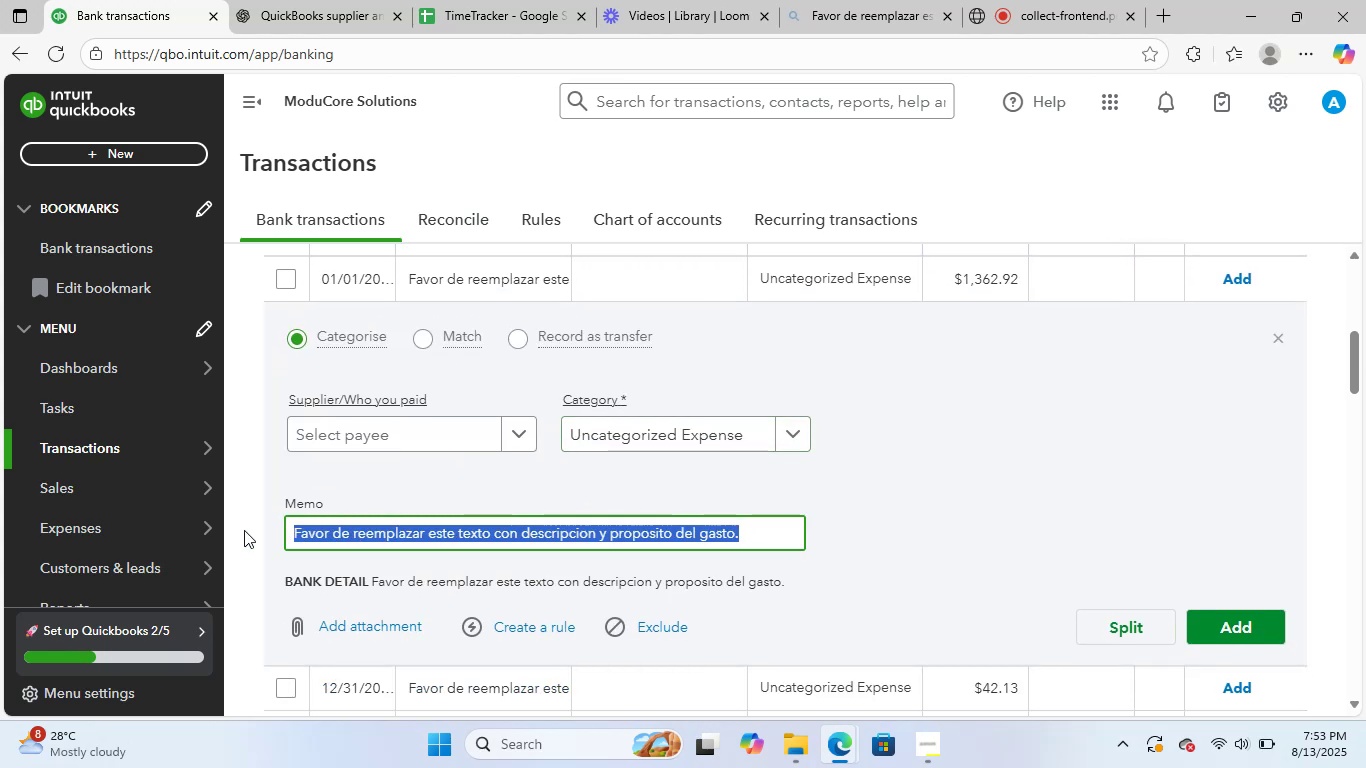 
key(Control+C)
 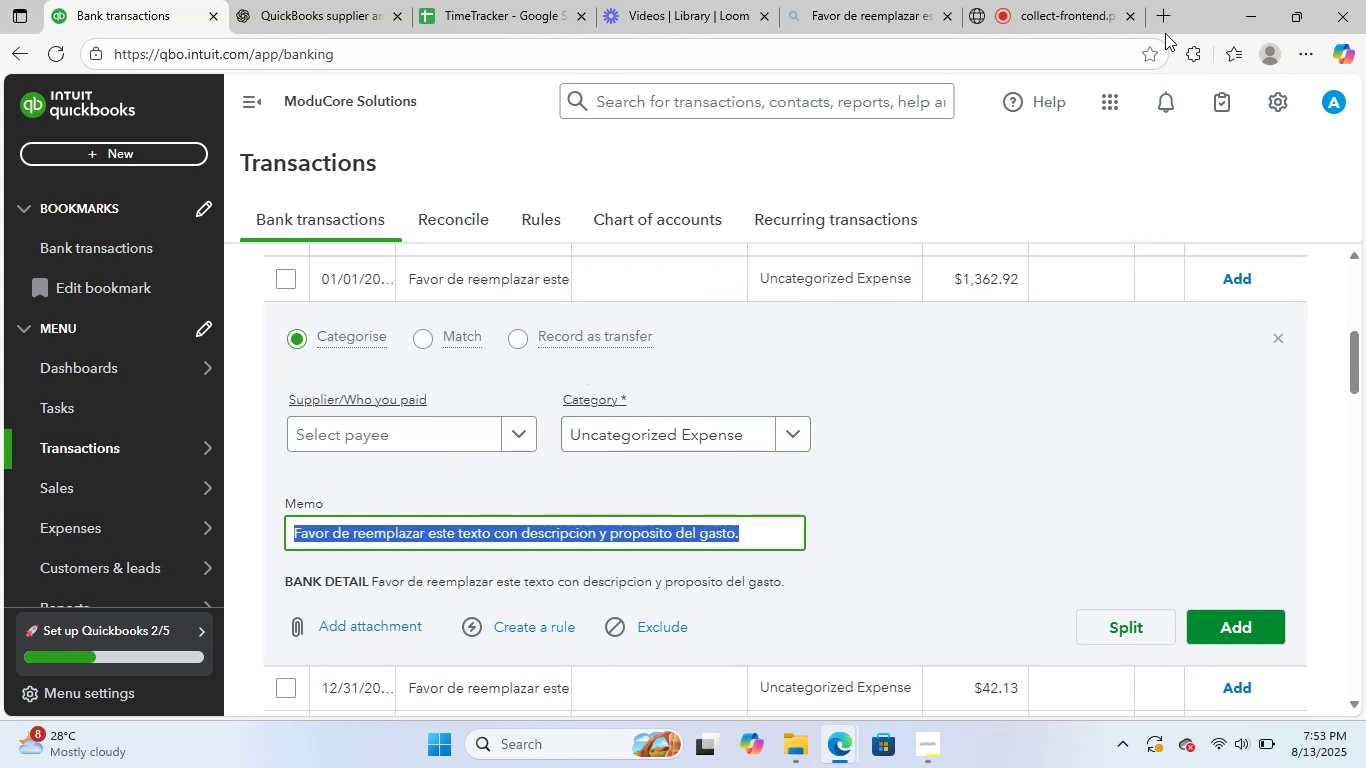 
left_click([1166, 12])
 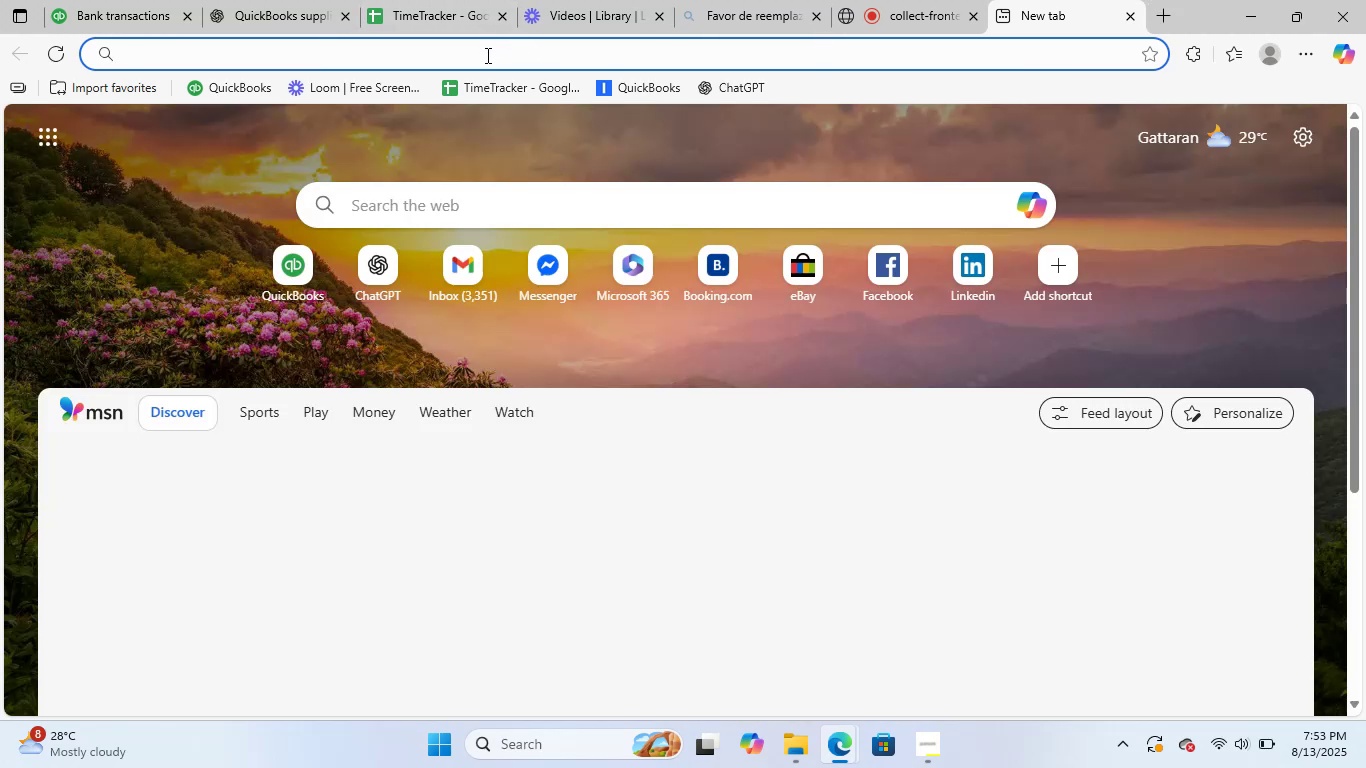 
type(google trans)
key(NumpadEnter)
 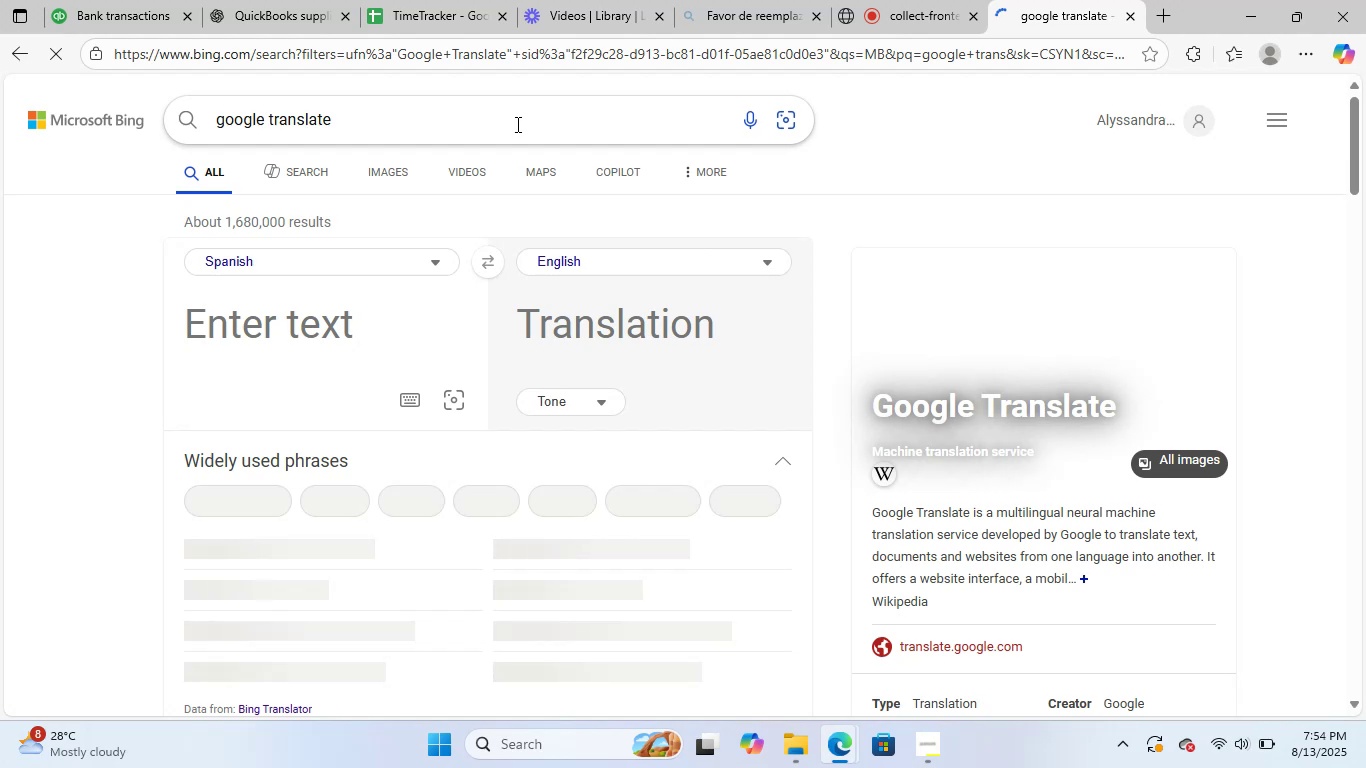 
left_click([384, 315])
 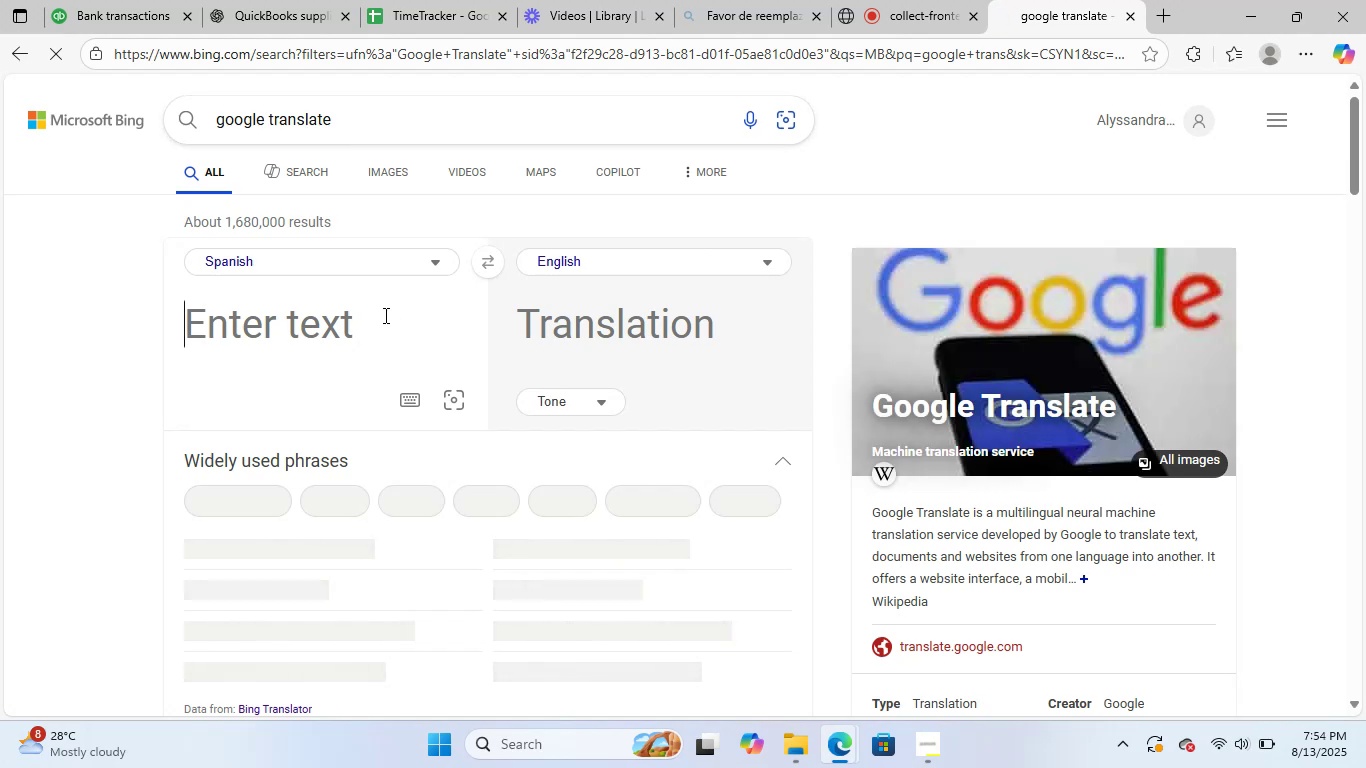 
key(Control+V)
 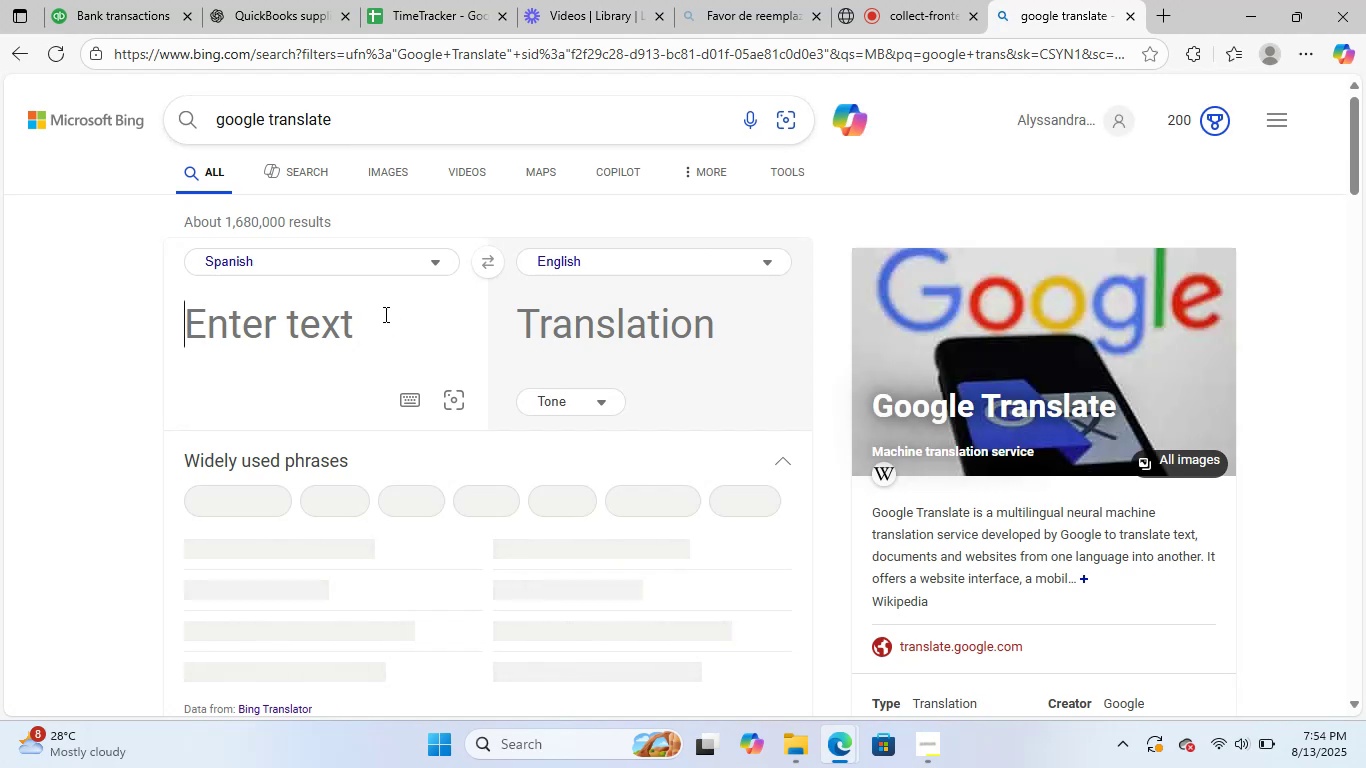 
key(Control+ControlLeft)
 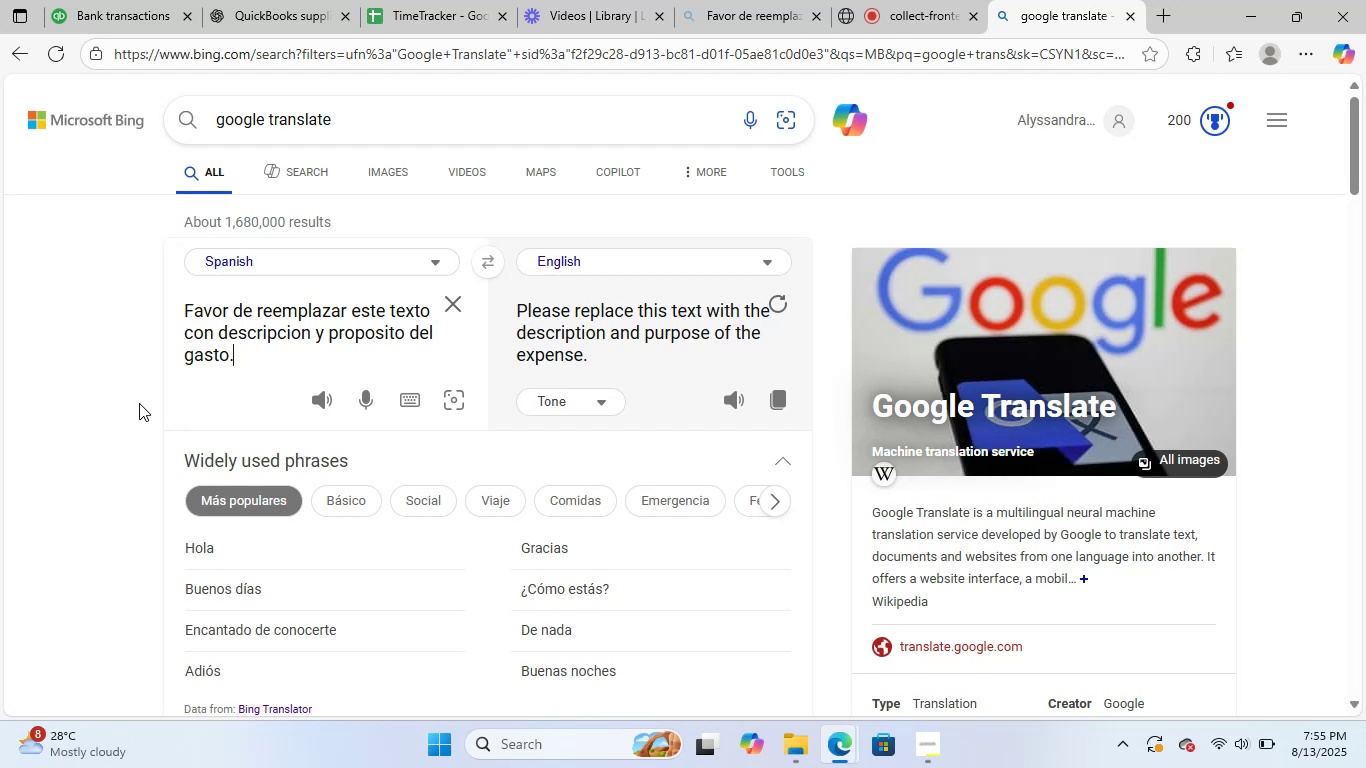 
wait(68.7)
 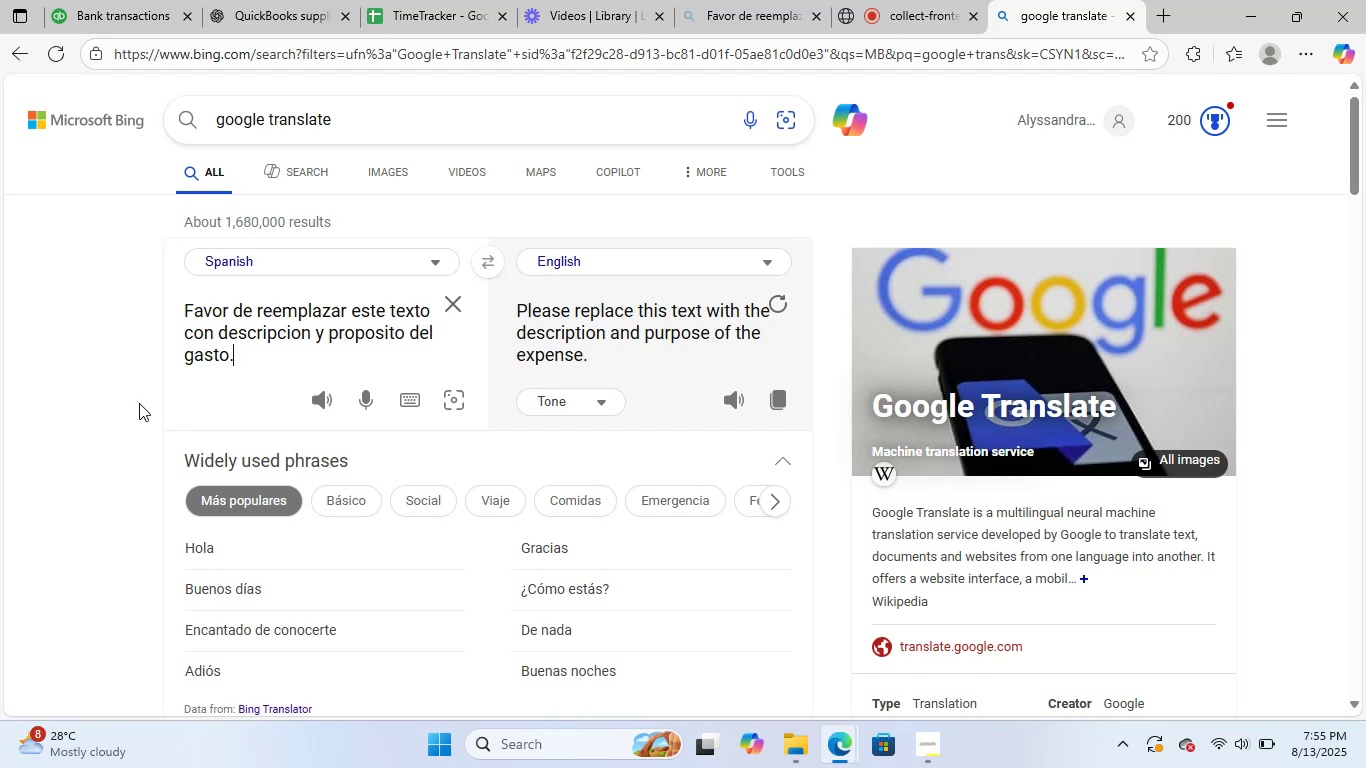 
left_click([119, 0])
 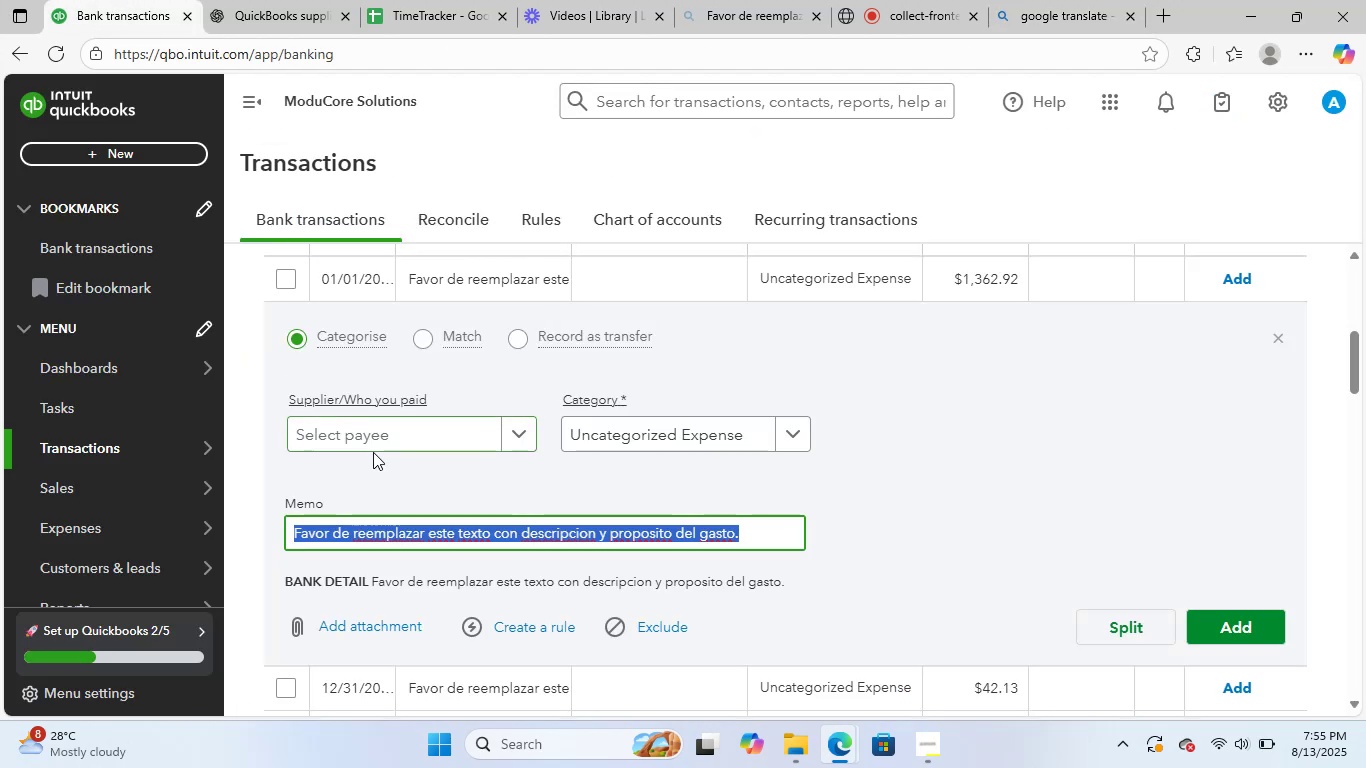 
left_click([389, 437])
 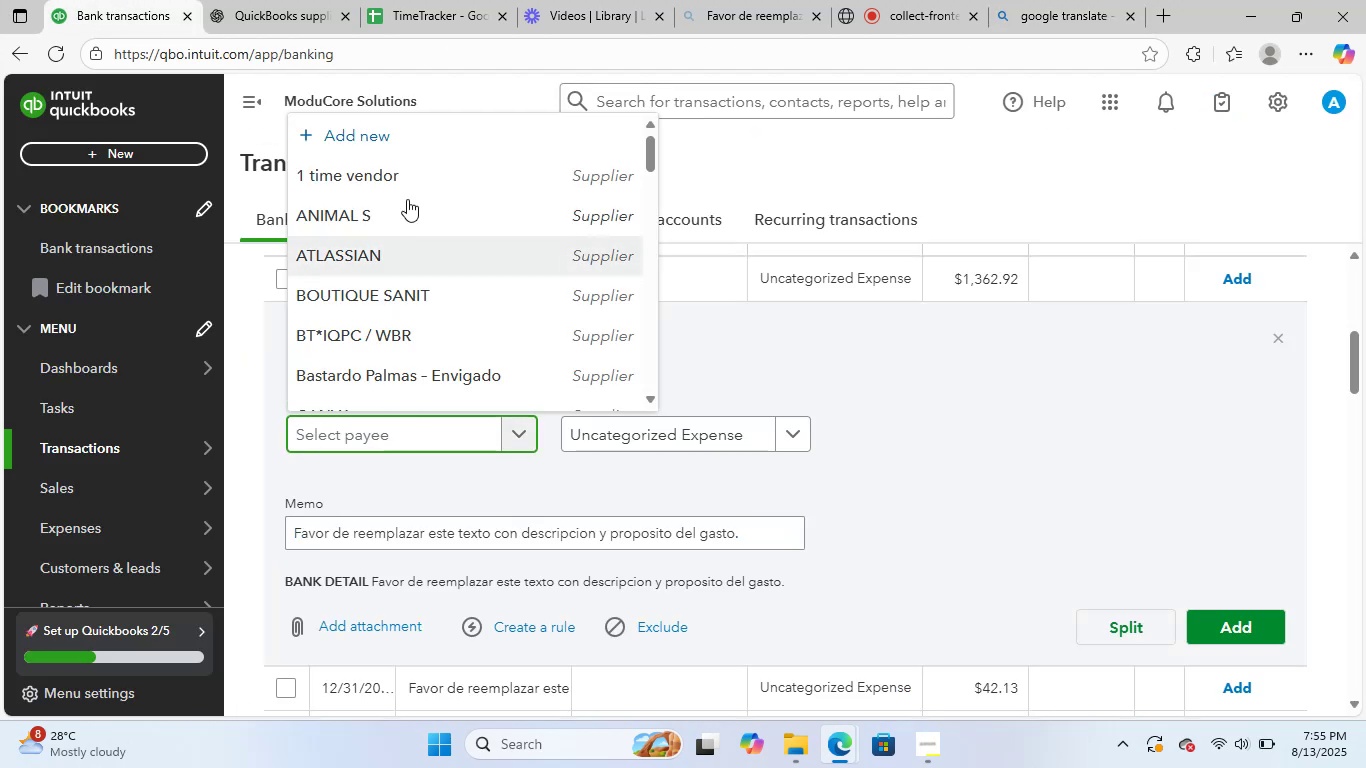 
left_click([438, 173])
 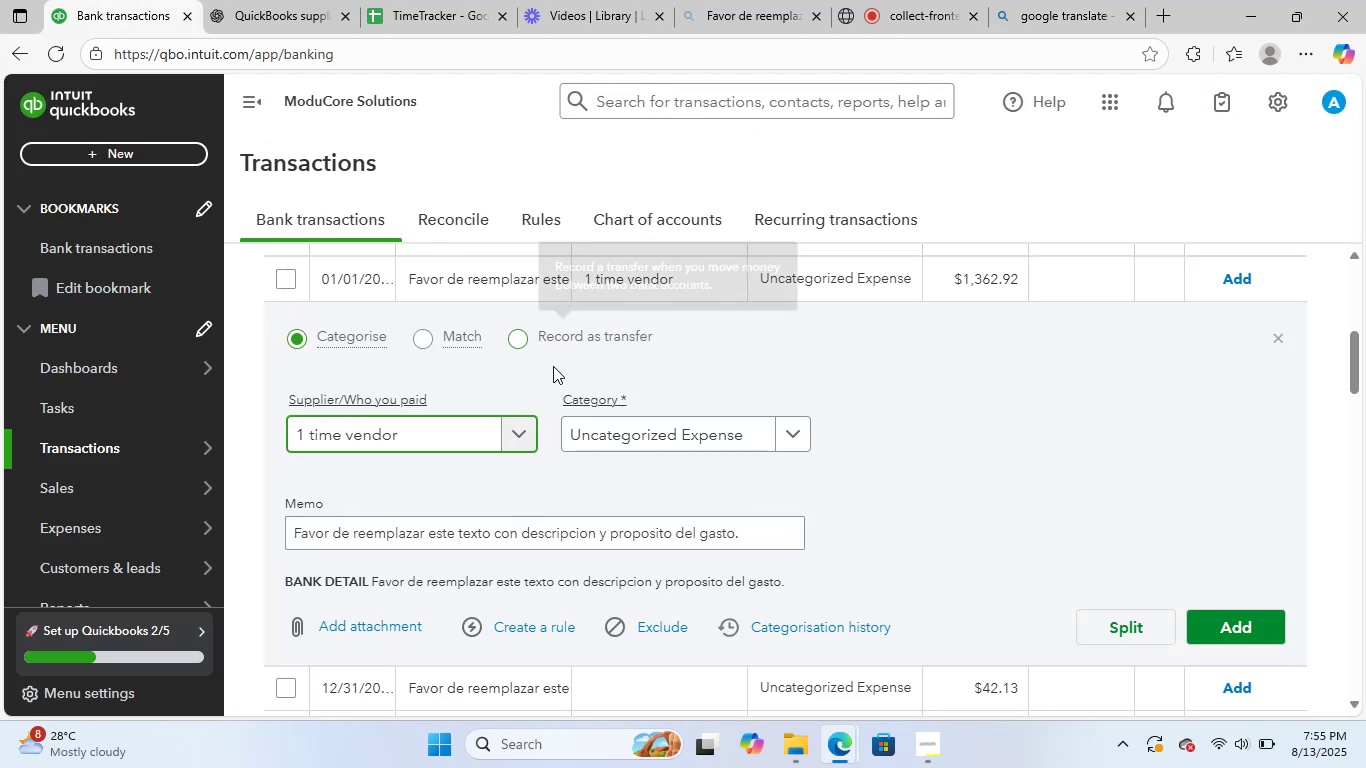 
left_click([611, 433])
 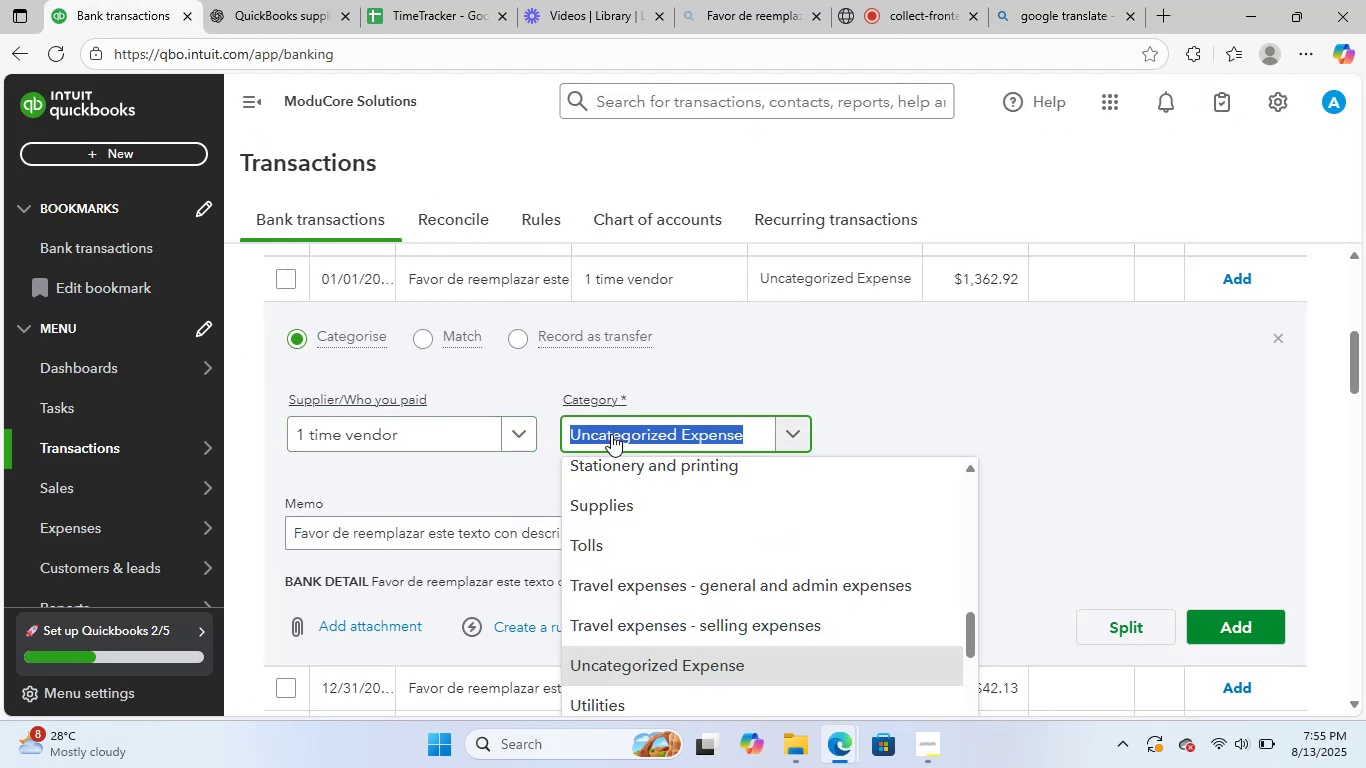 
type(gene)
 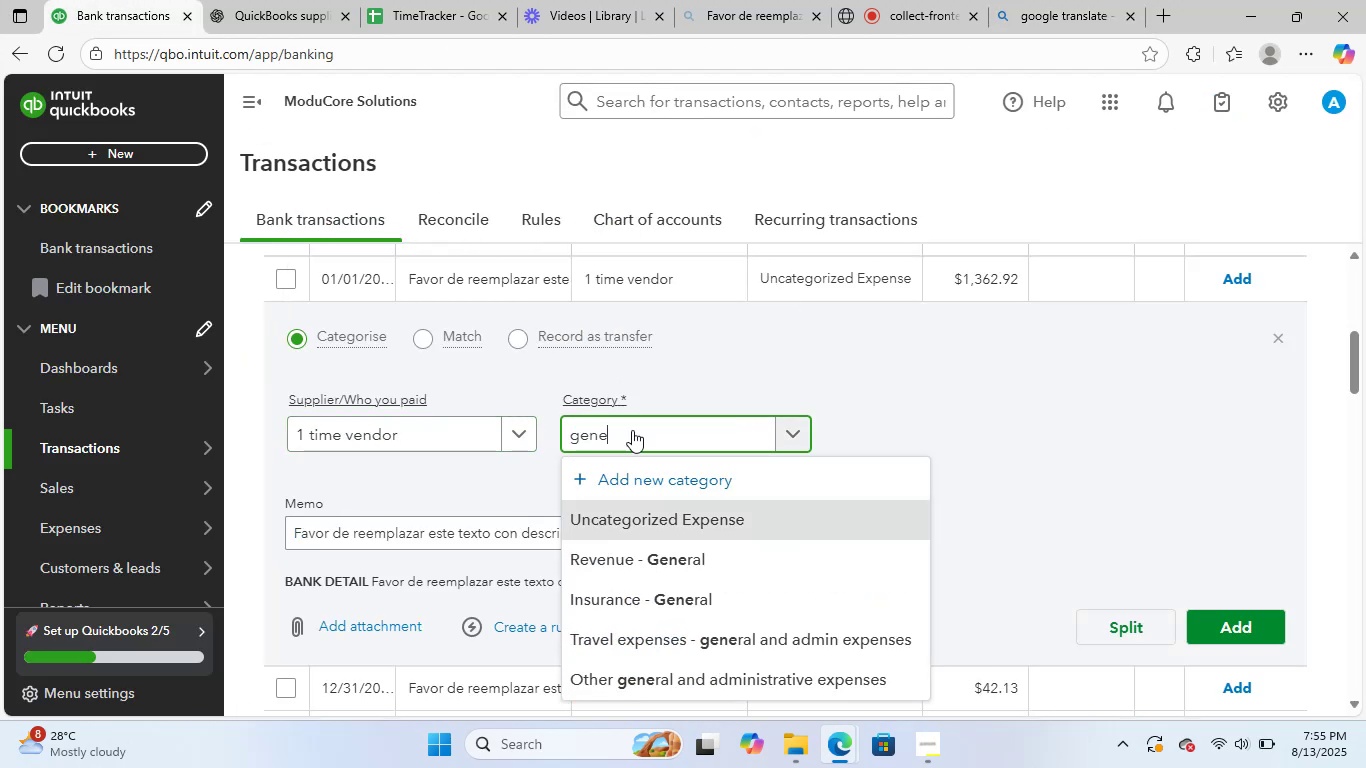 
scroll: coordinate [763, 565], scroll_direction: down, amount: 1.0
 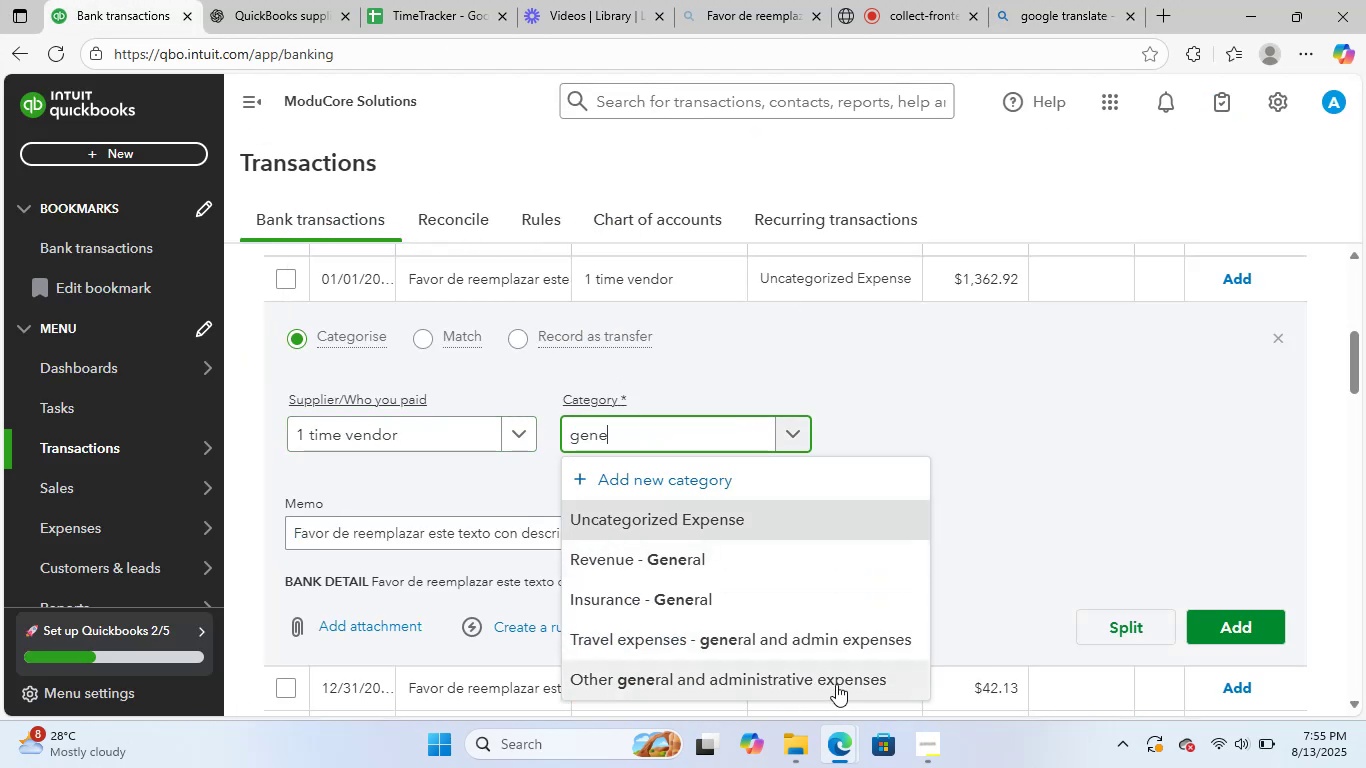 
left_click([836, 683])
 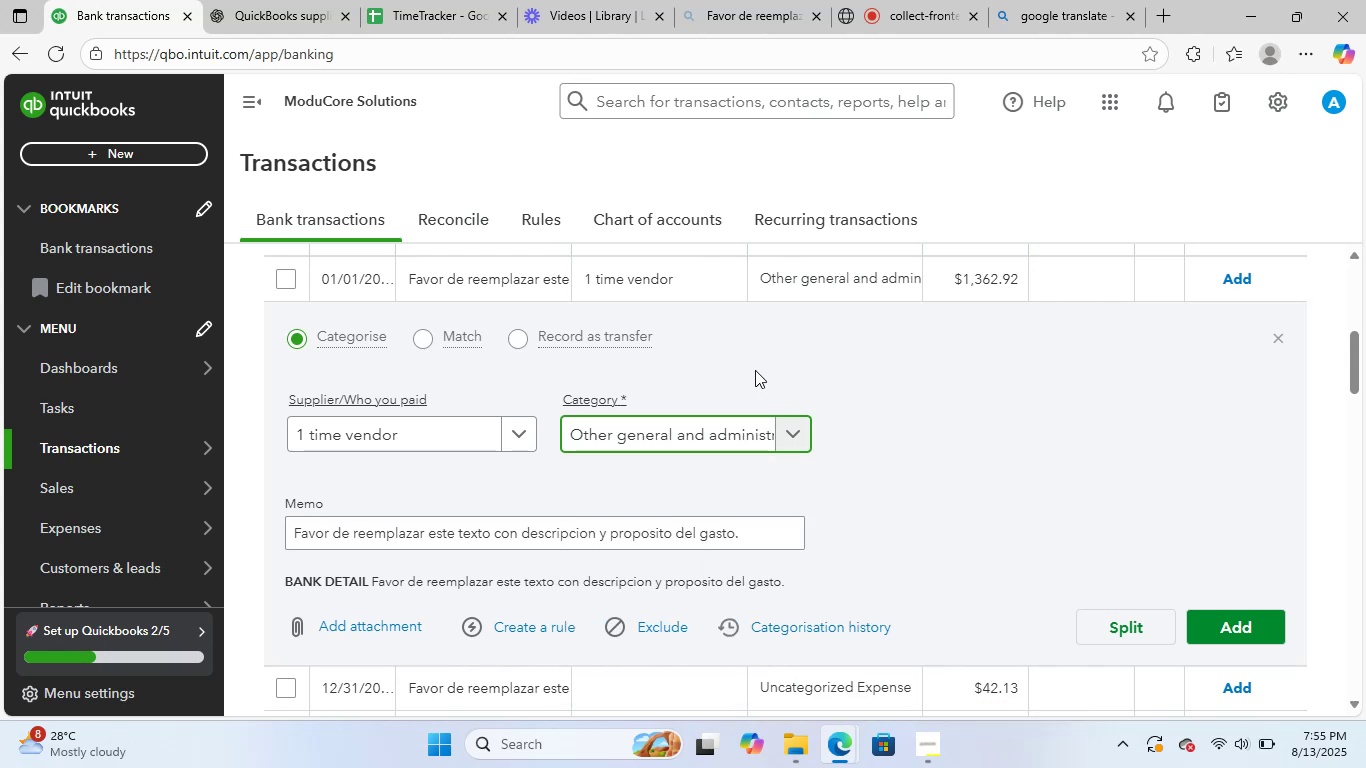 
scroll: coordinate [787, 456], scroll_direction: down, amount: 2.0
 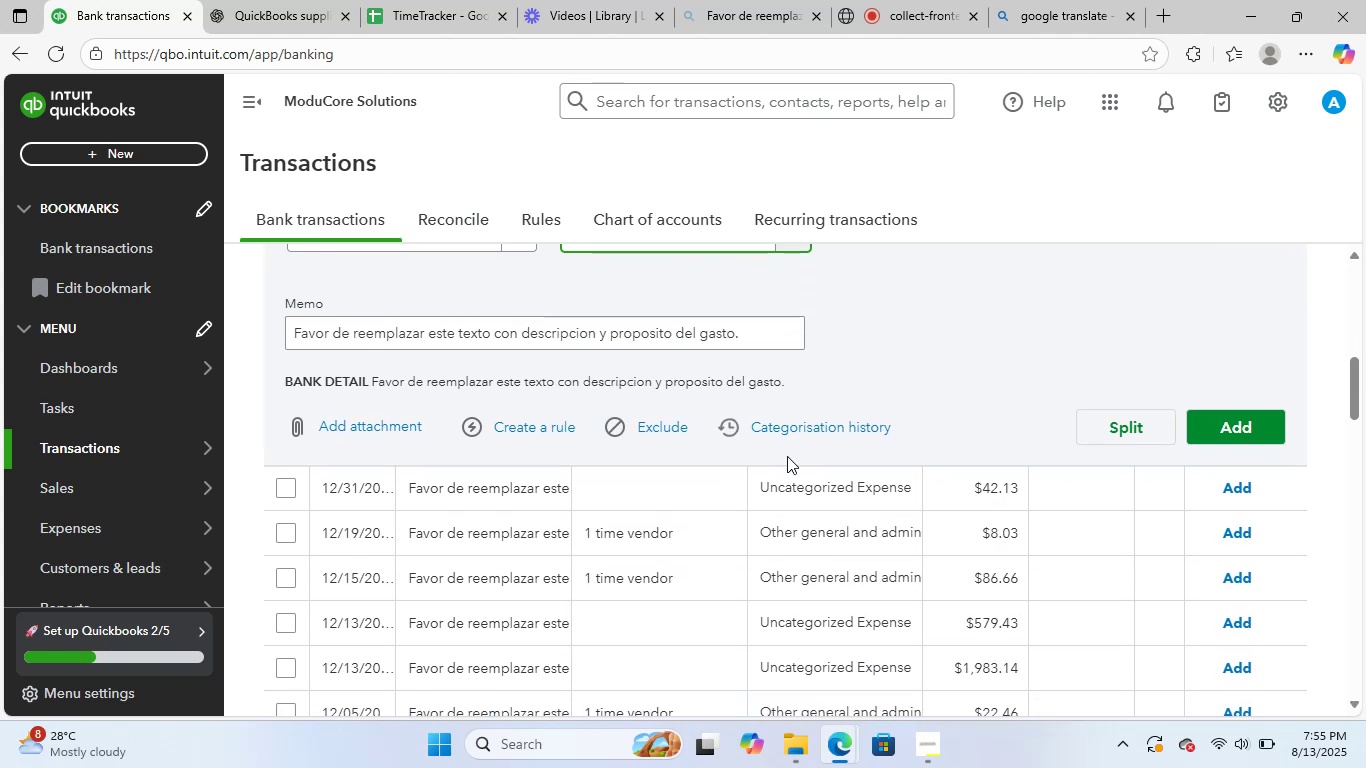 
scroll: coordinate [787, 456], scroll_direction: up, amount: 1.0
 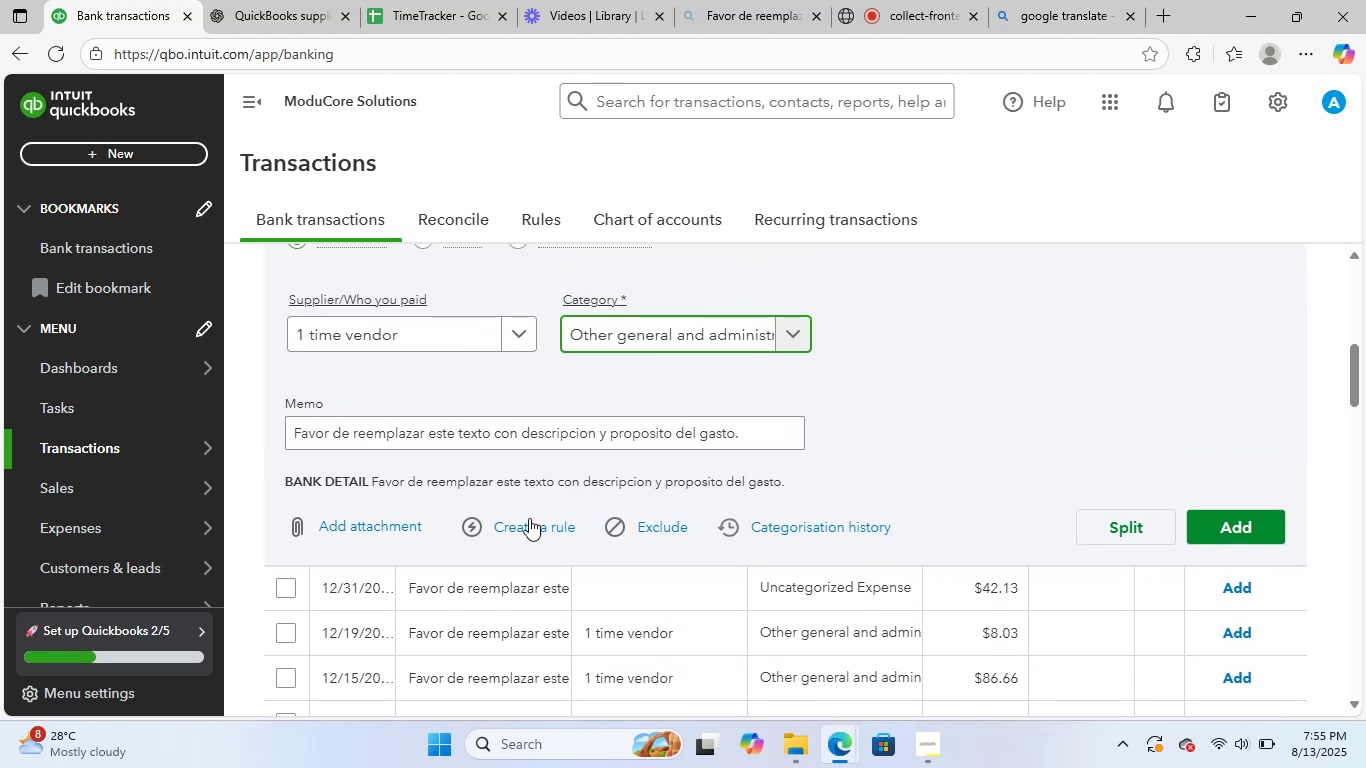 
left_click([533, 521])
 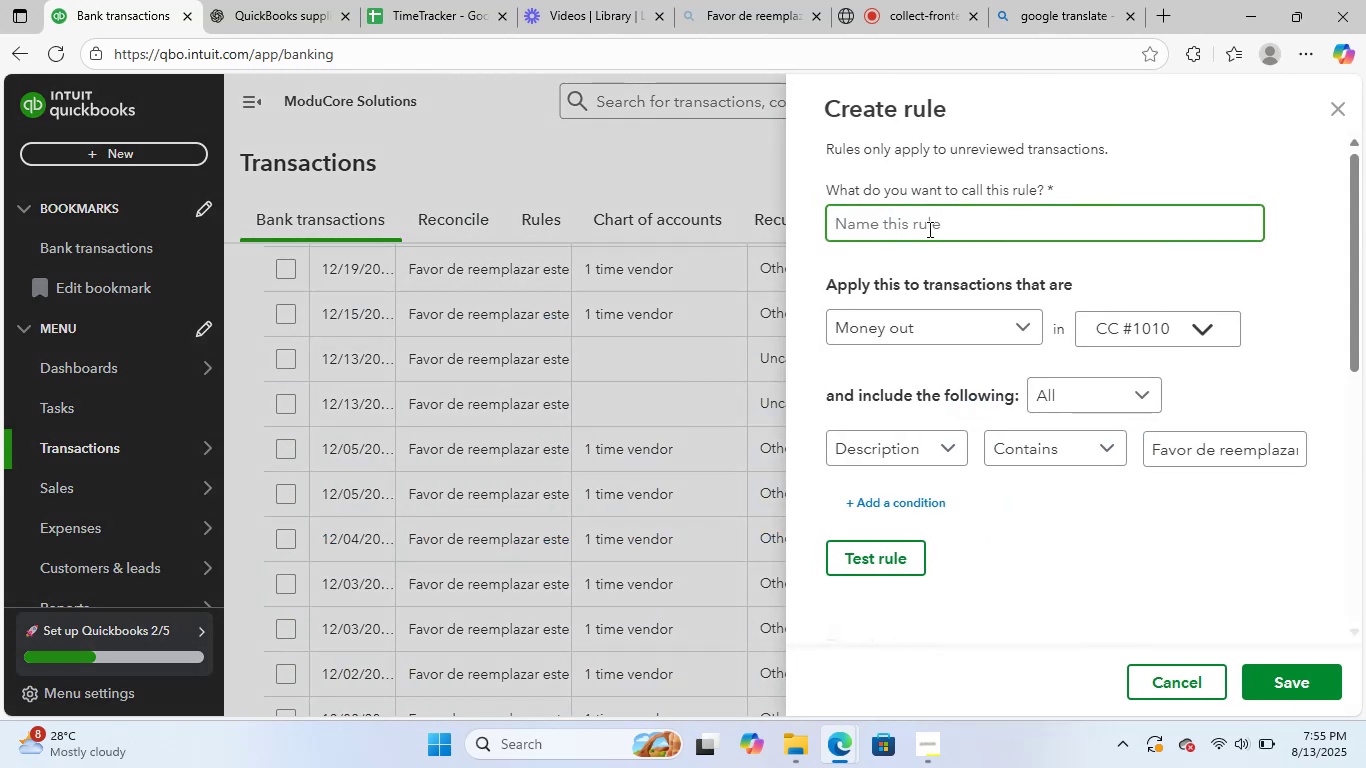 
type(favor)
 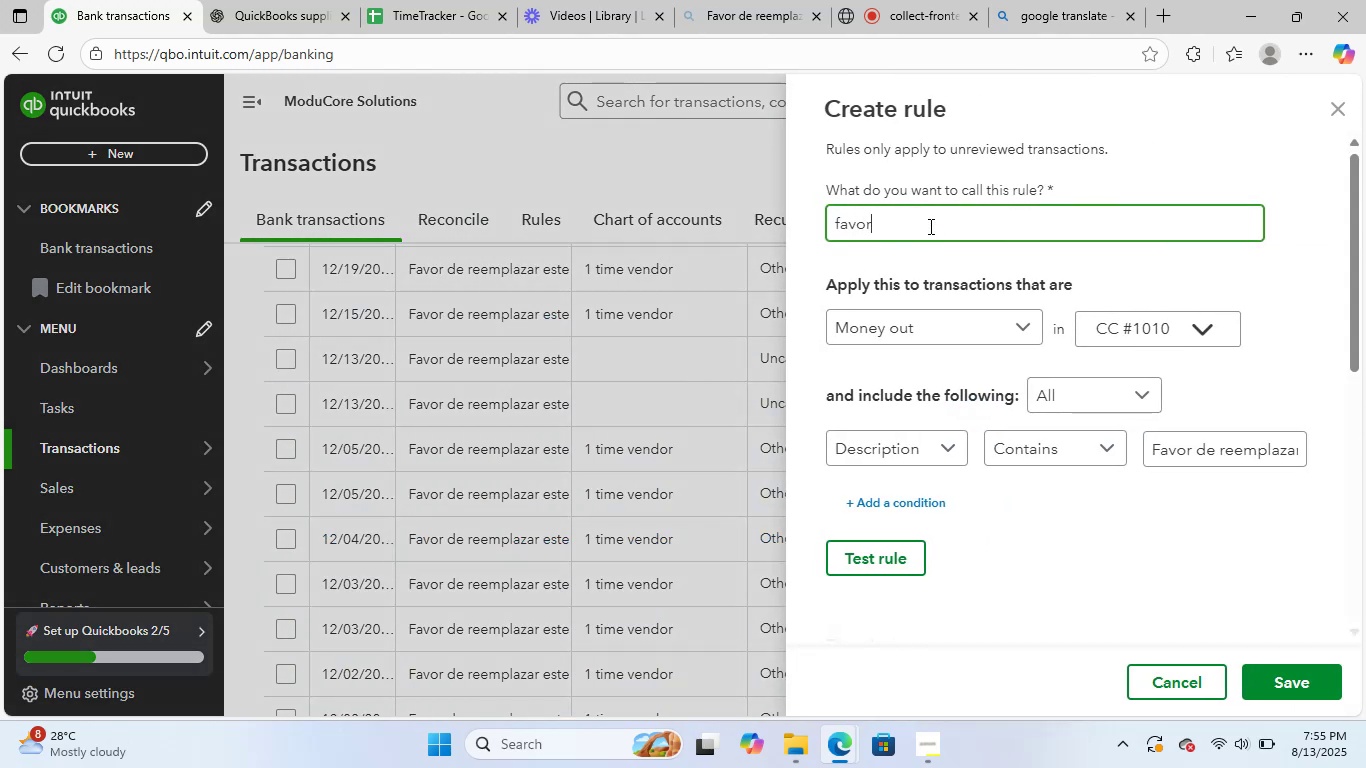 
scroll: coordinate [1151, 352], scroll_direction: down, amount: 8.0
 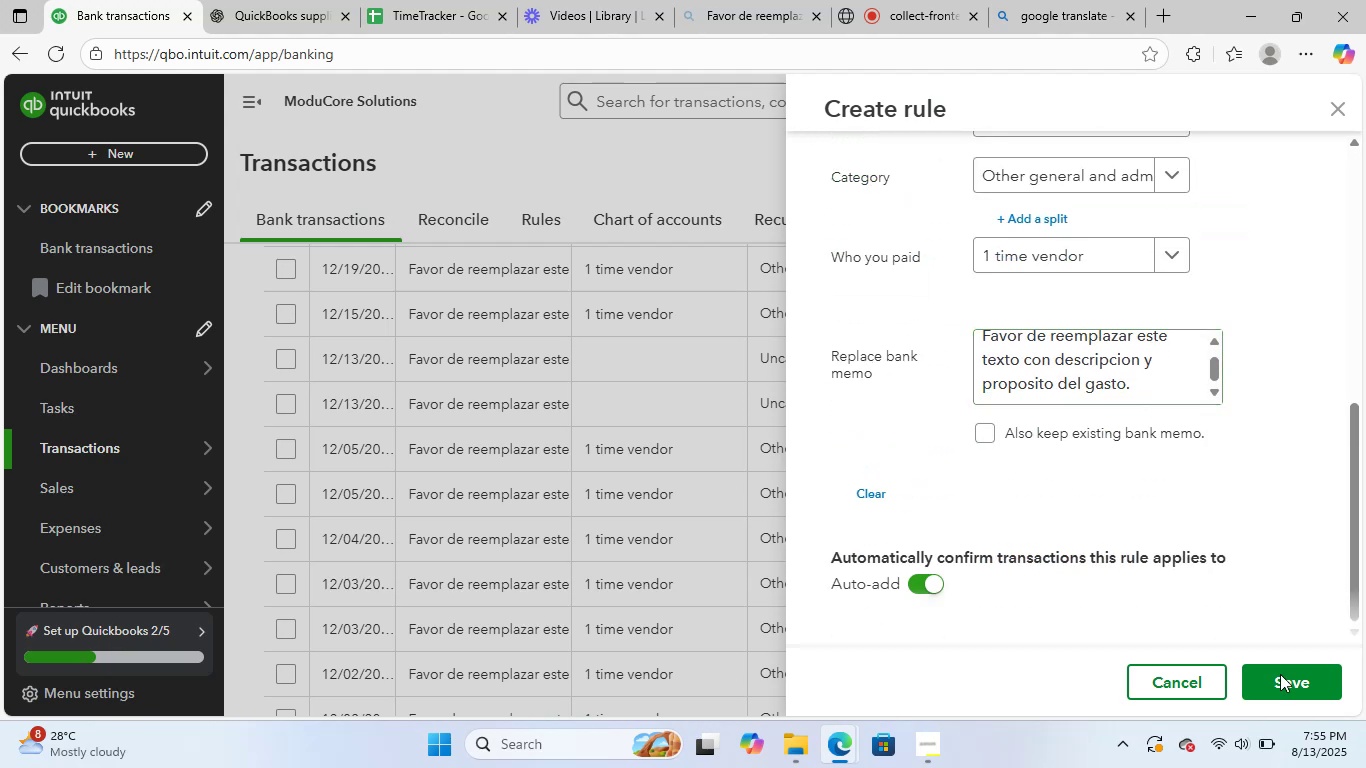 
left_click([1277, 679])
 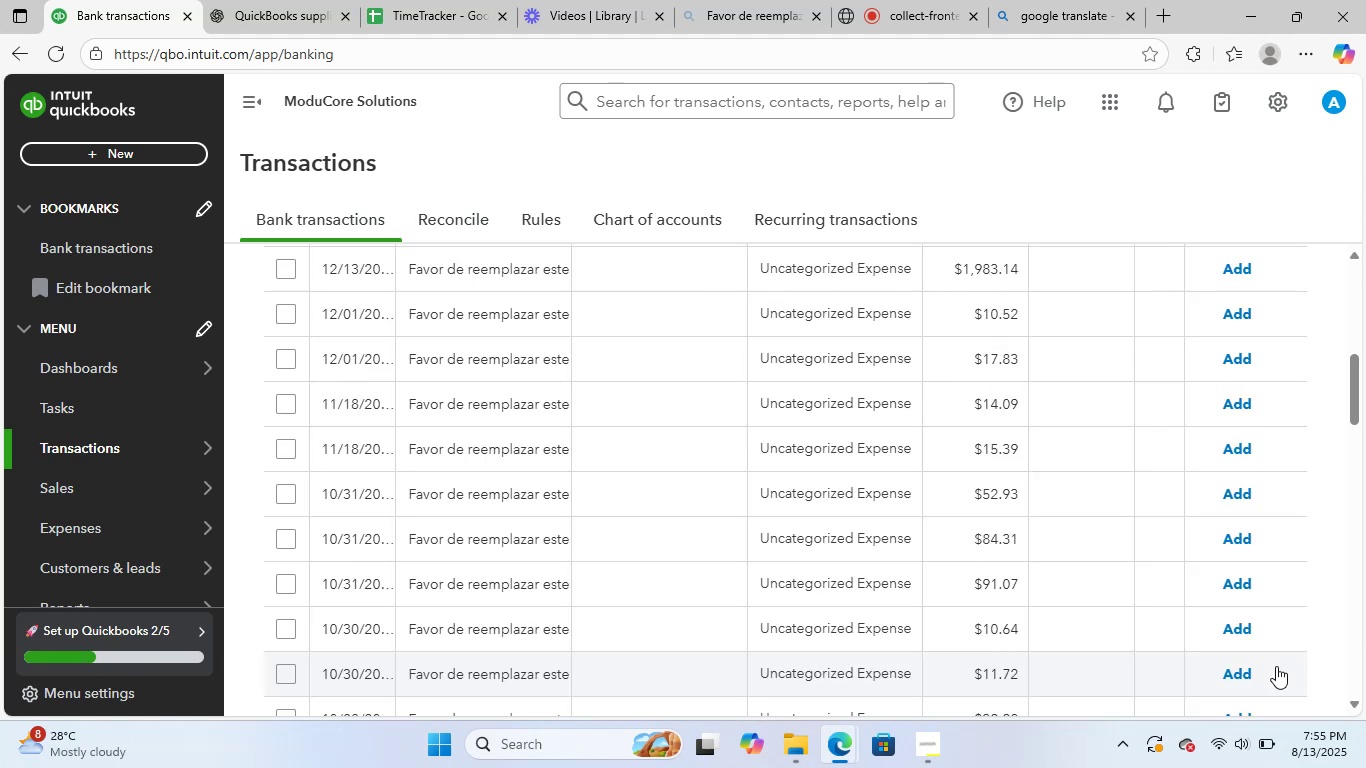 
wait(24.53)
 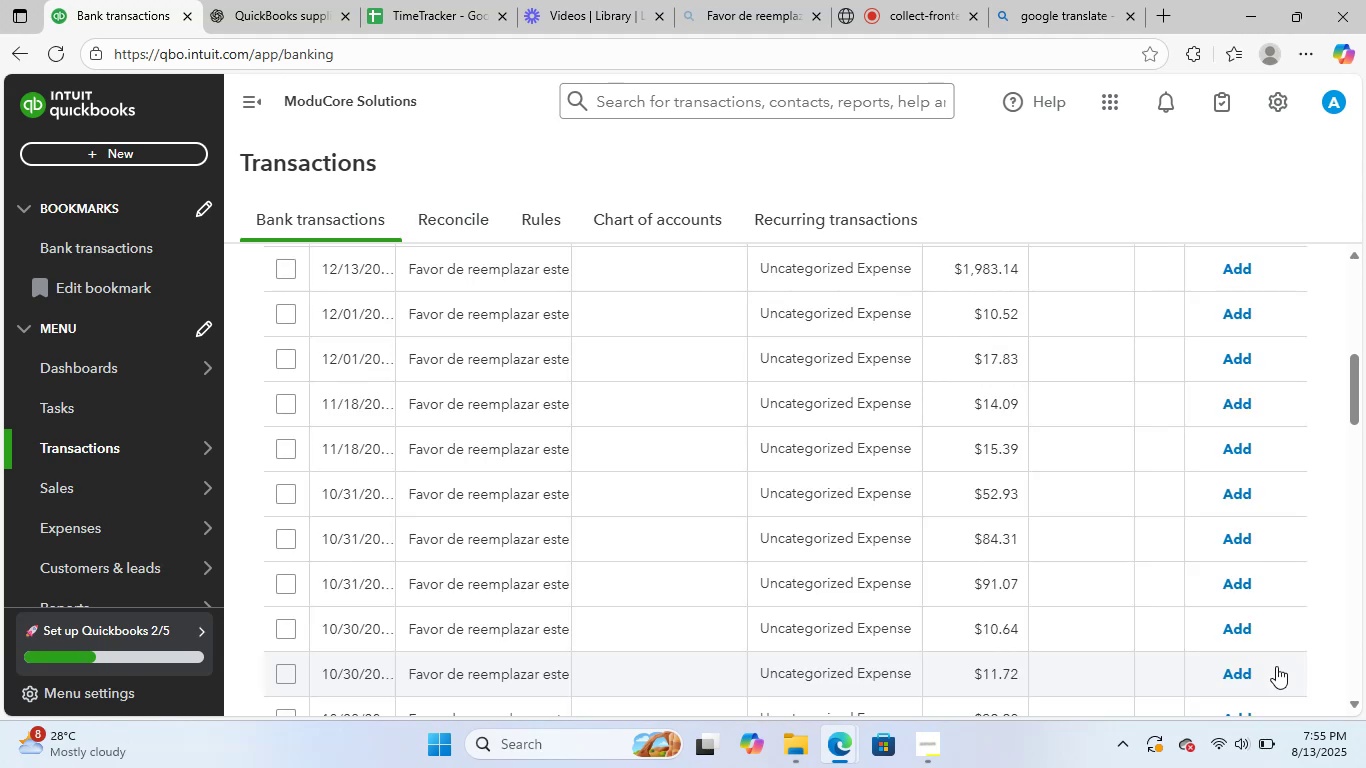 
scroll: coordinate [802, 464], scroll_direction: up, amount: 5.0
 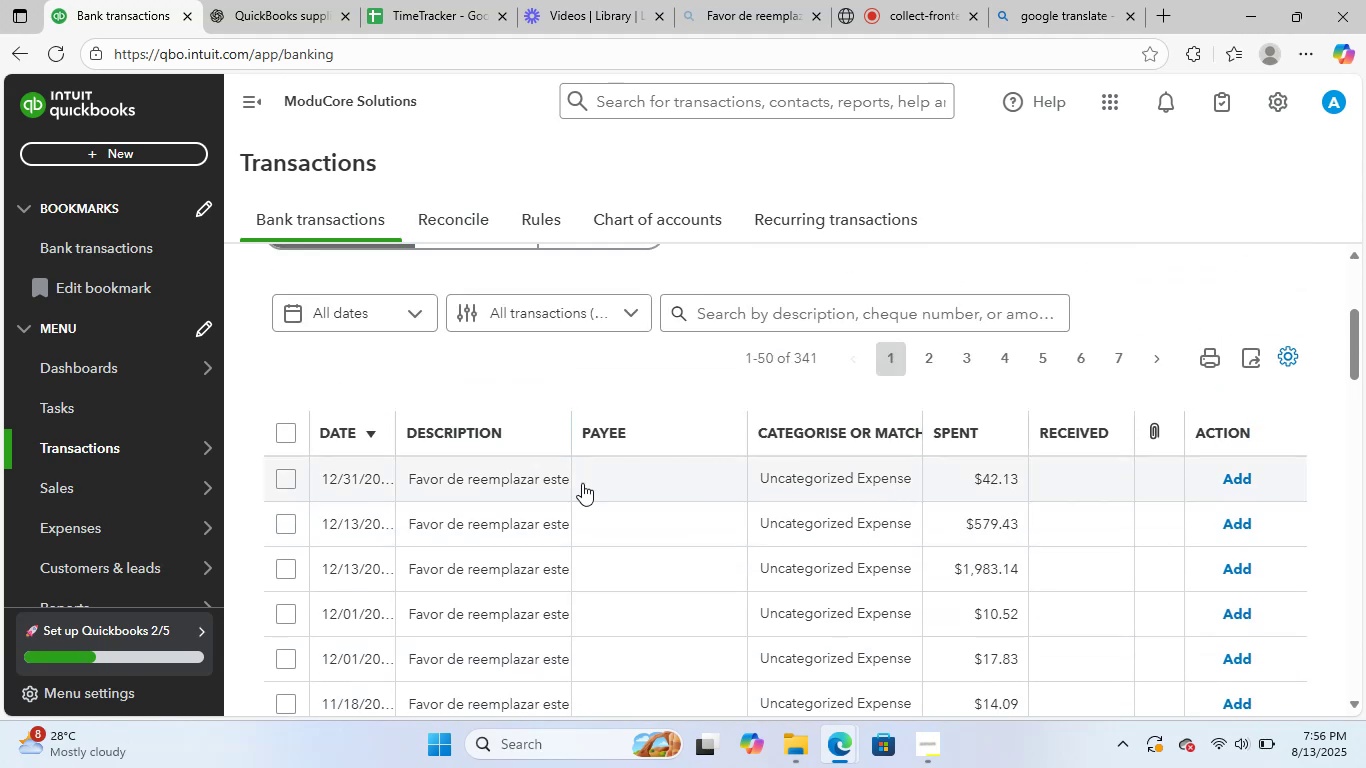 
left_click([494, 487])
 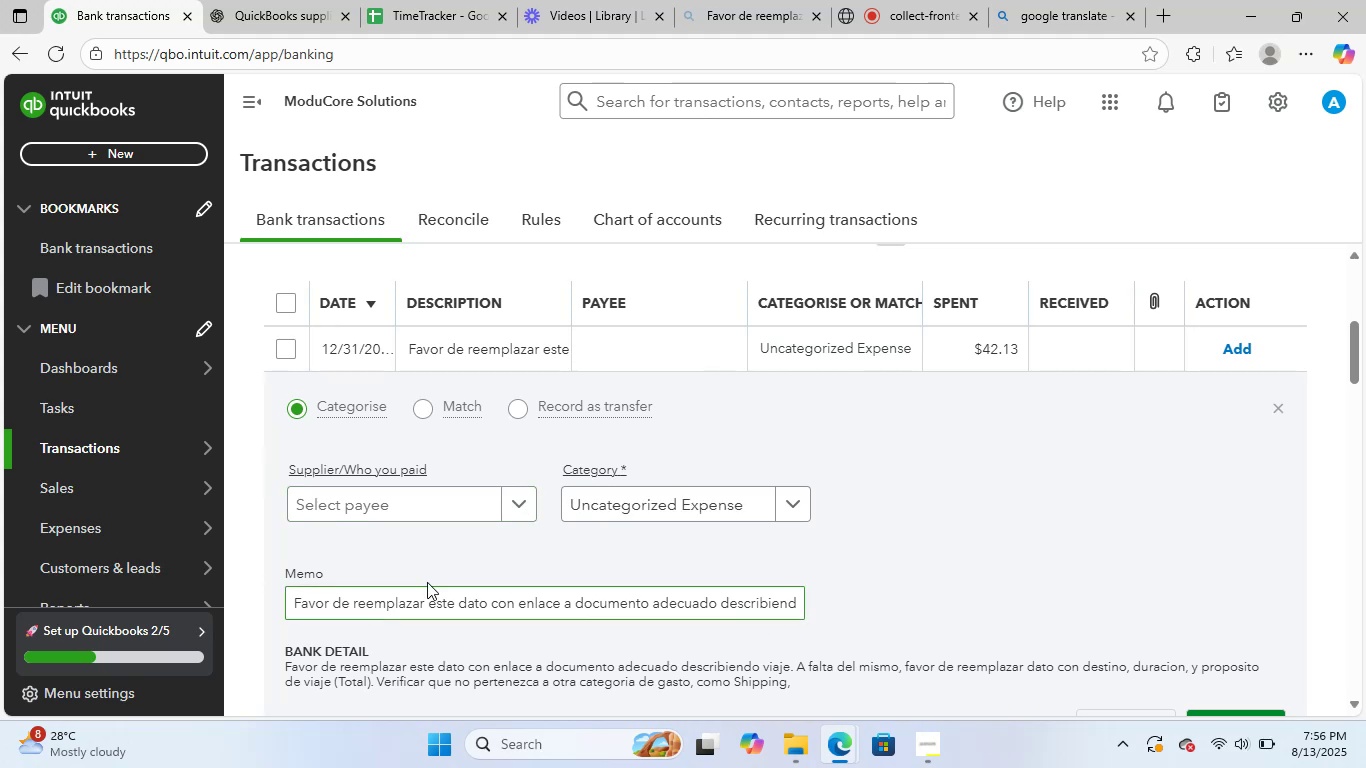 
left_click_drag(start_coordinate=[293, 602], to_coordinate=[929, 610])
 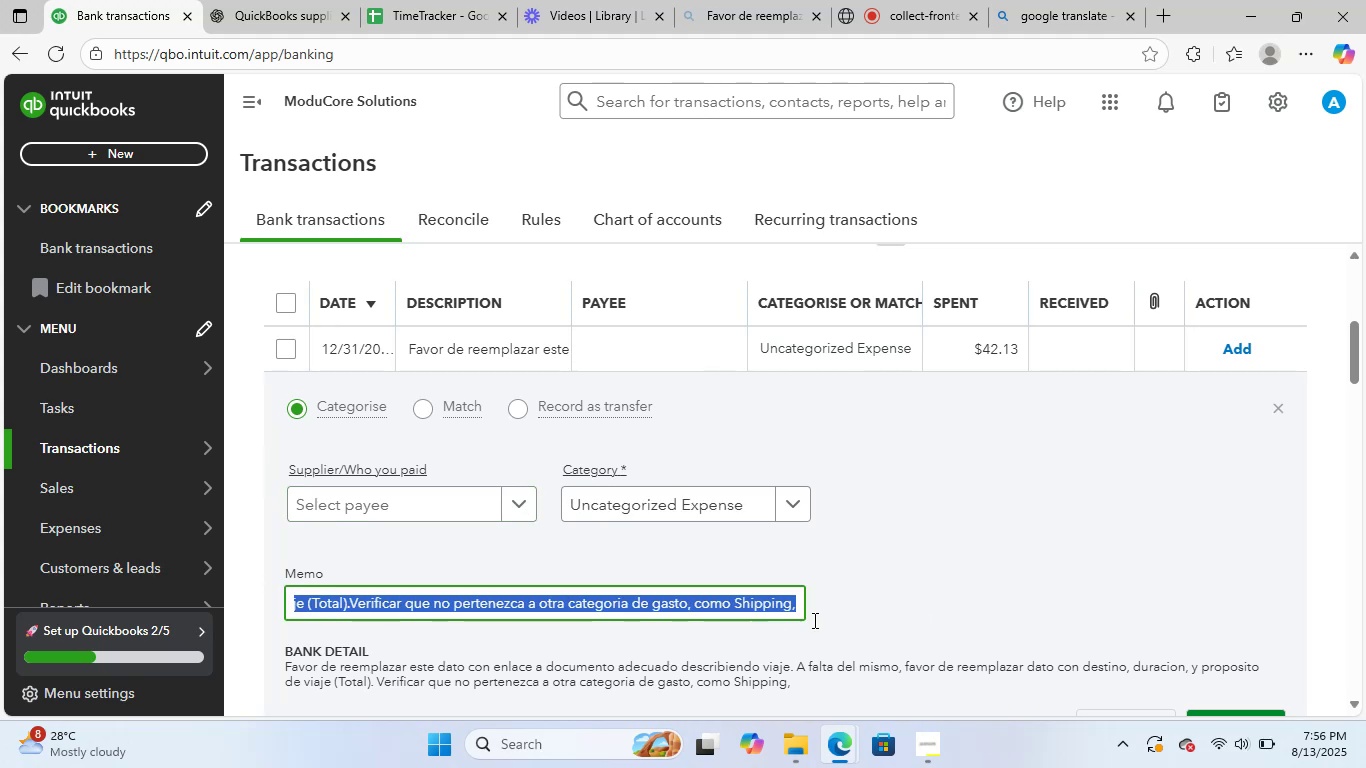 
hold_key(key=ShiftLeft, duration=0.8)
 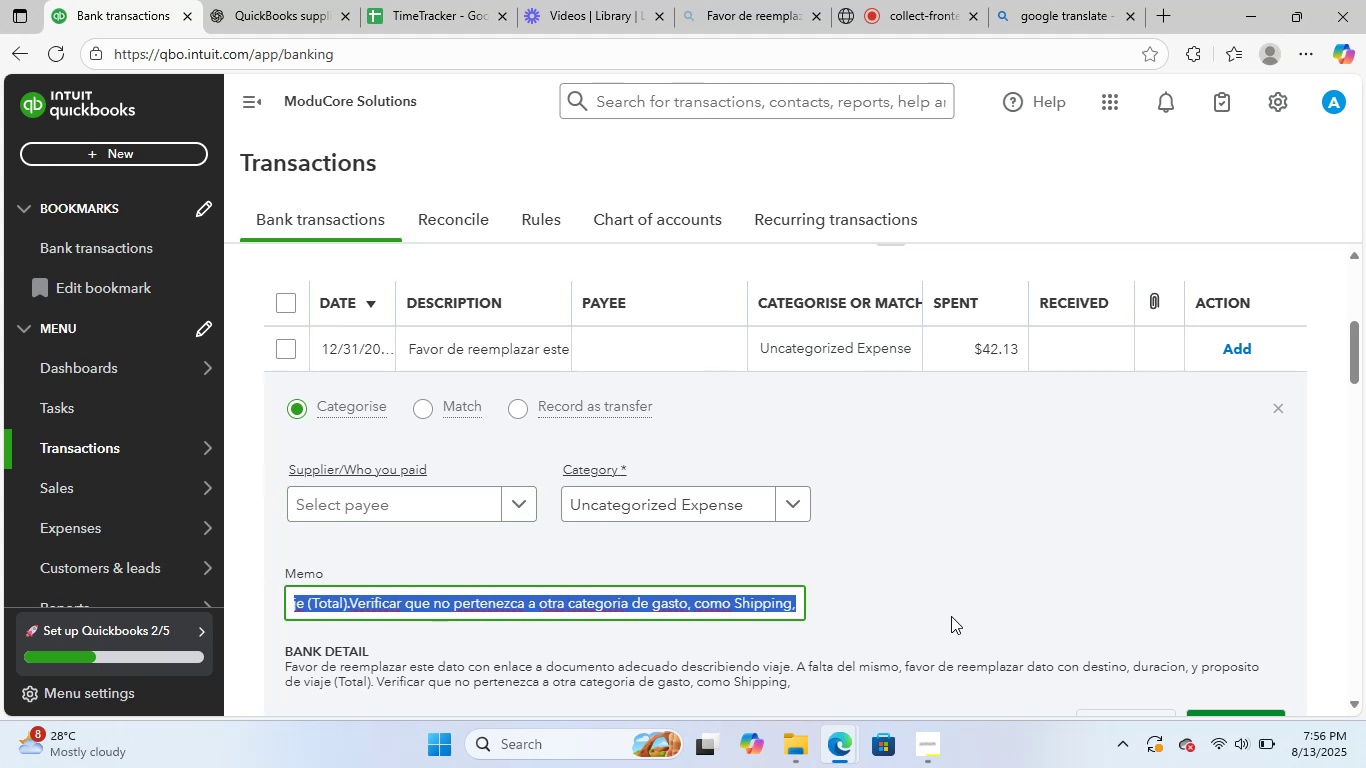 
hold_key(key=ArrowRight, duration=0.42)
 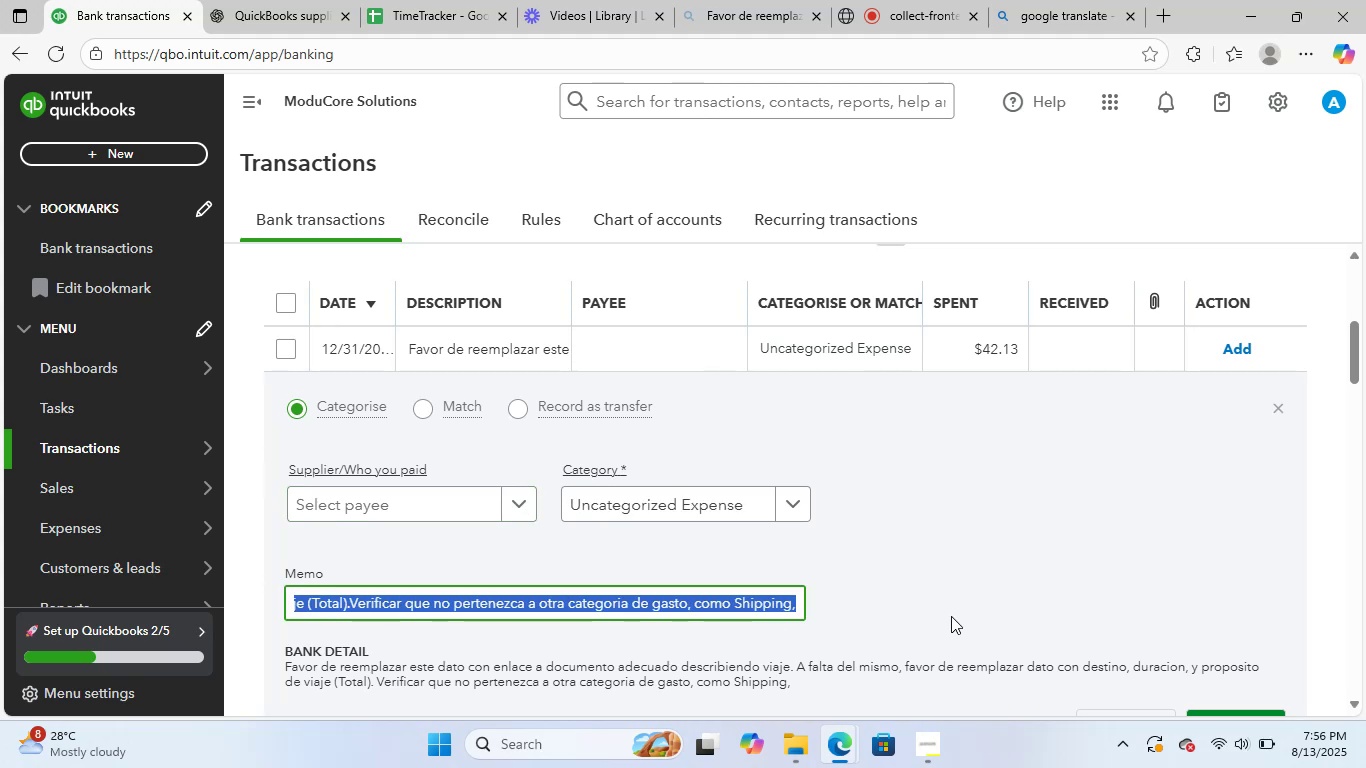 
key(Control+C)
 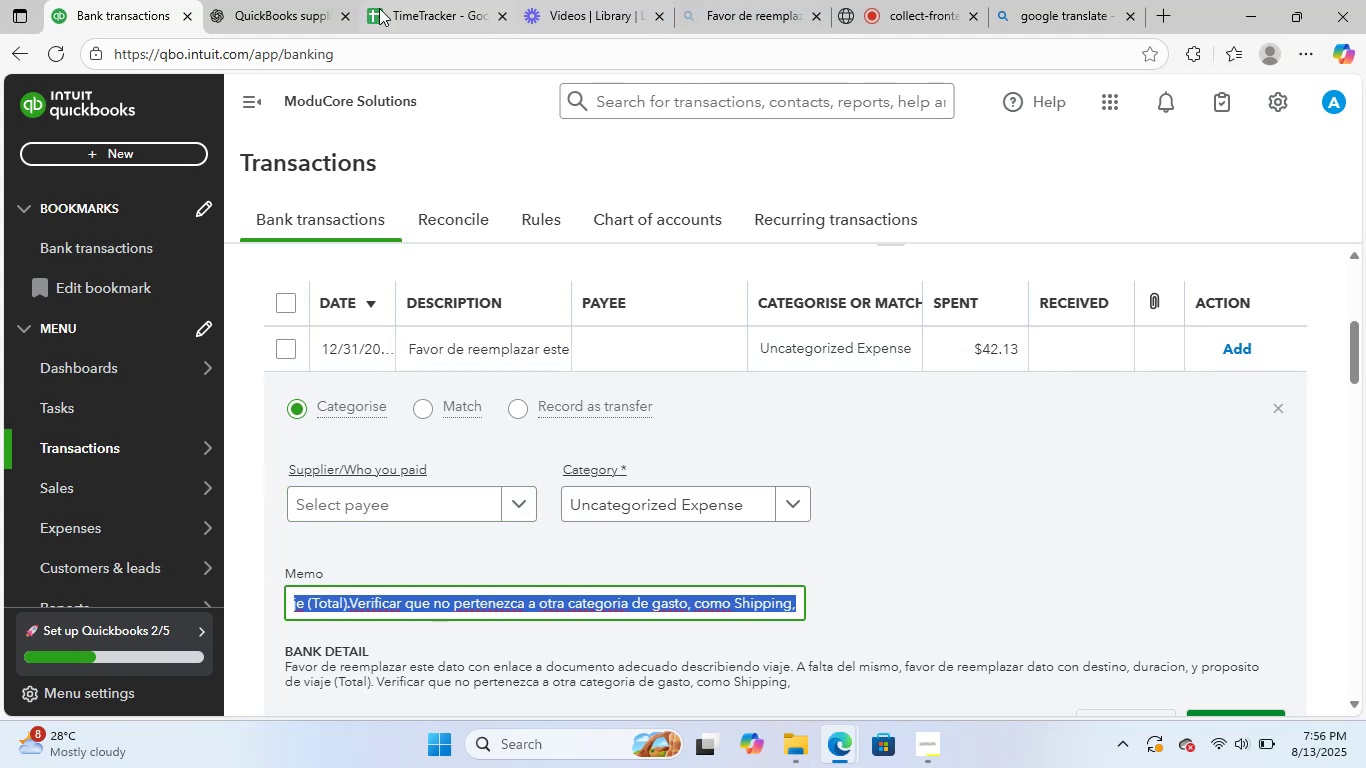 
left_click([295, 0])
 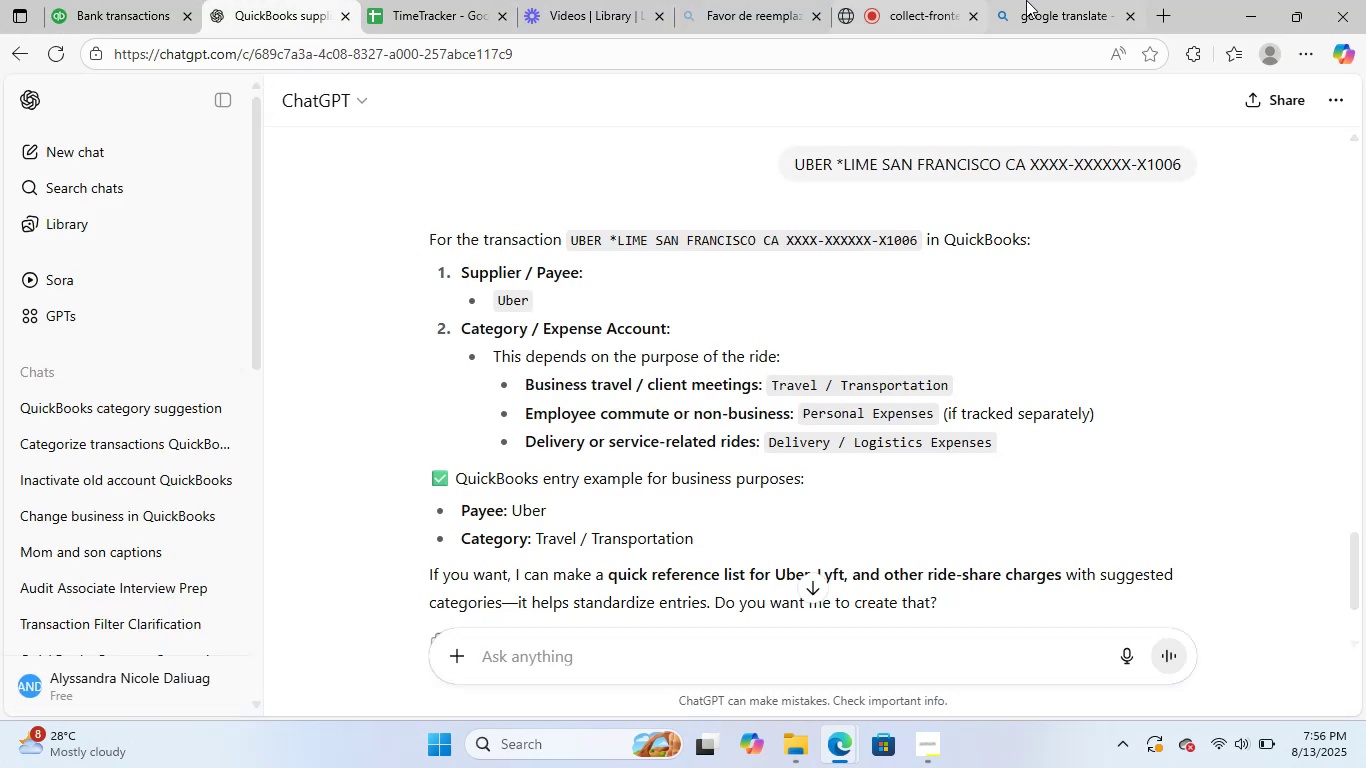 
left_click([1064, 0])
 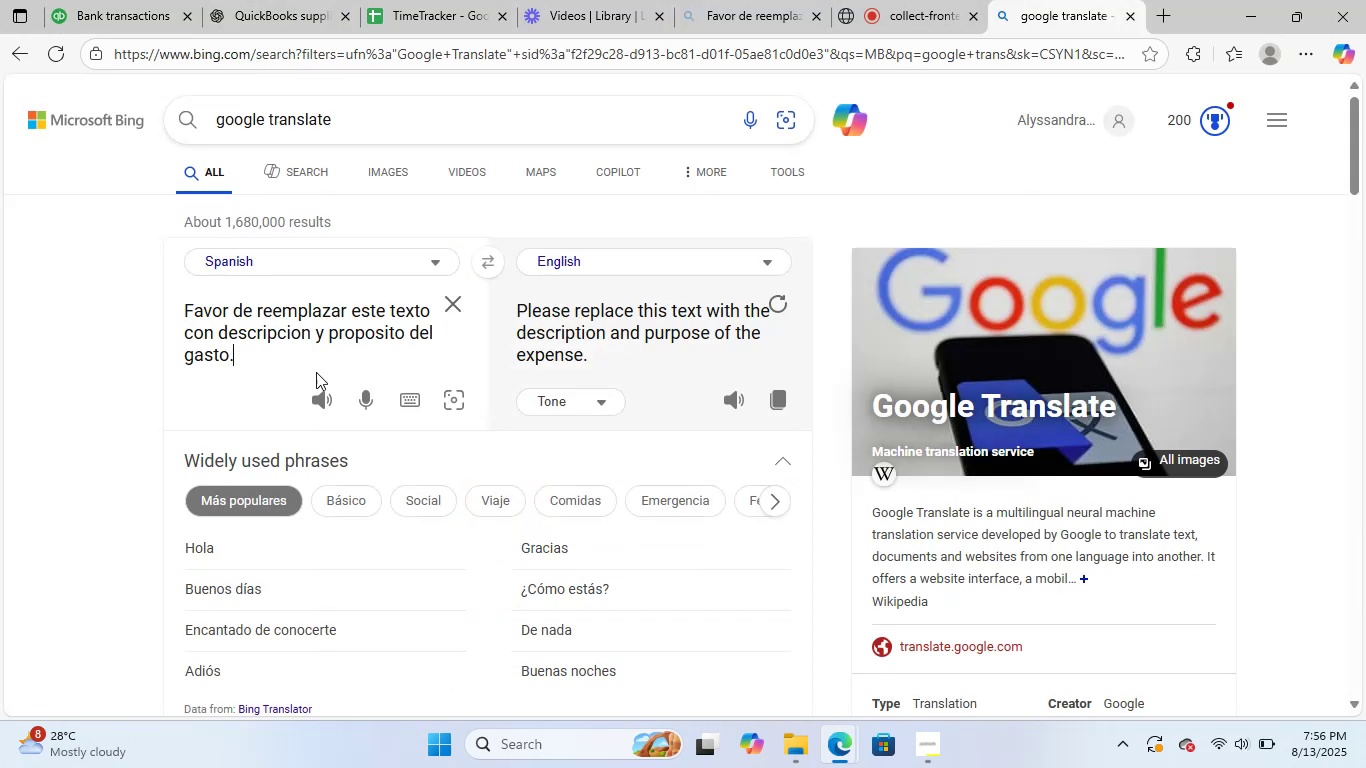 
left_click_drag(start_coordinate=[267, 359], to_coordinate=[122, 278])
 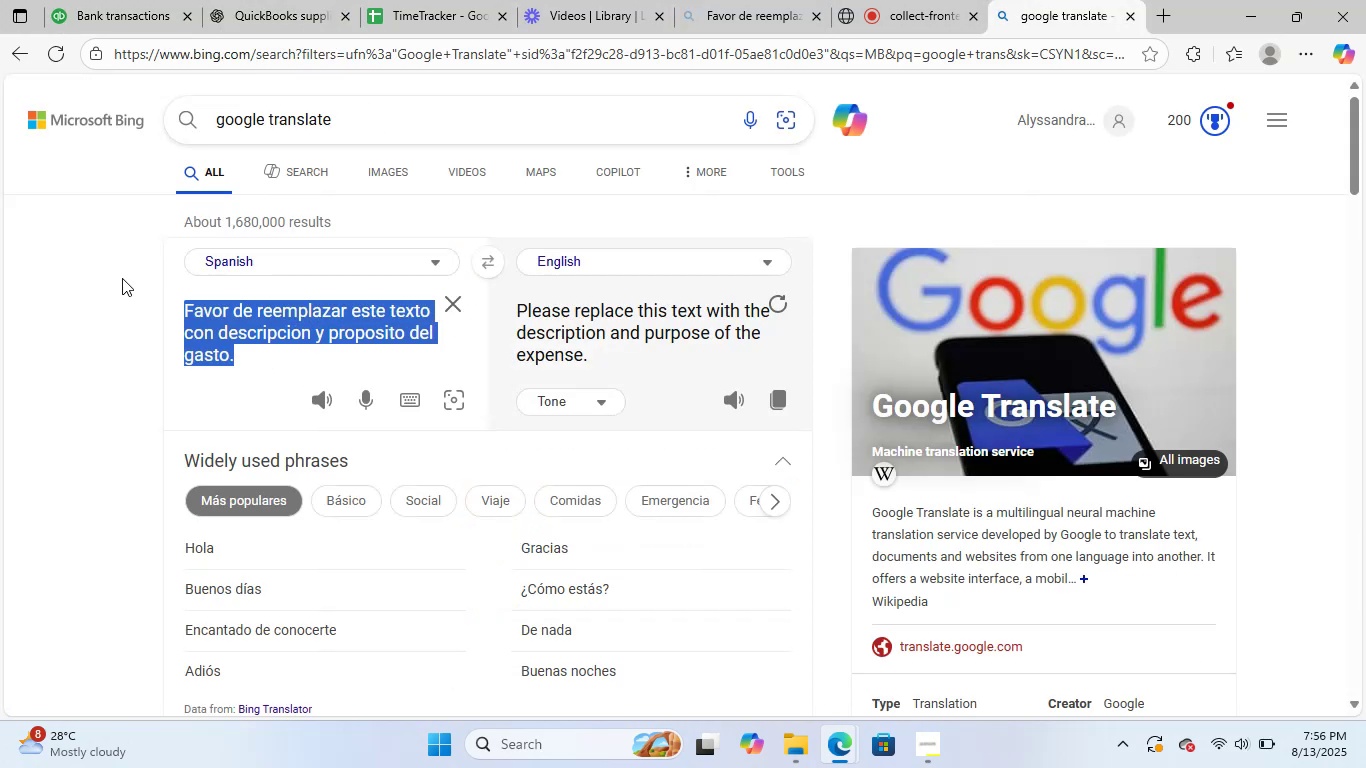 
key(Control+V)
 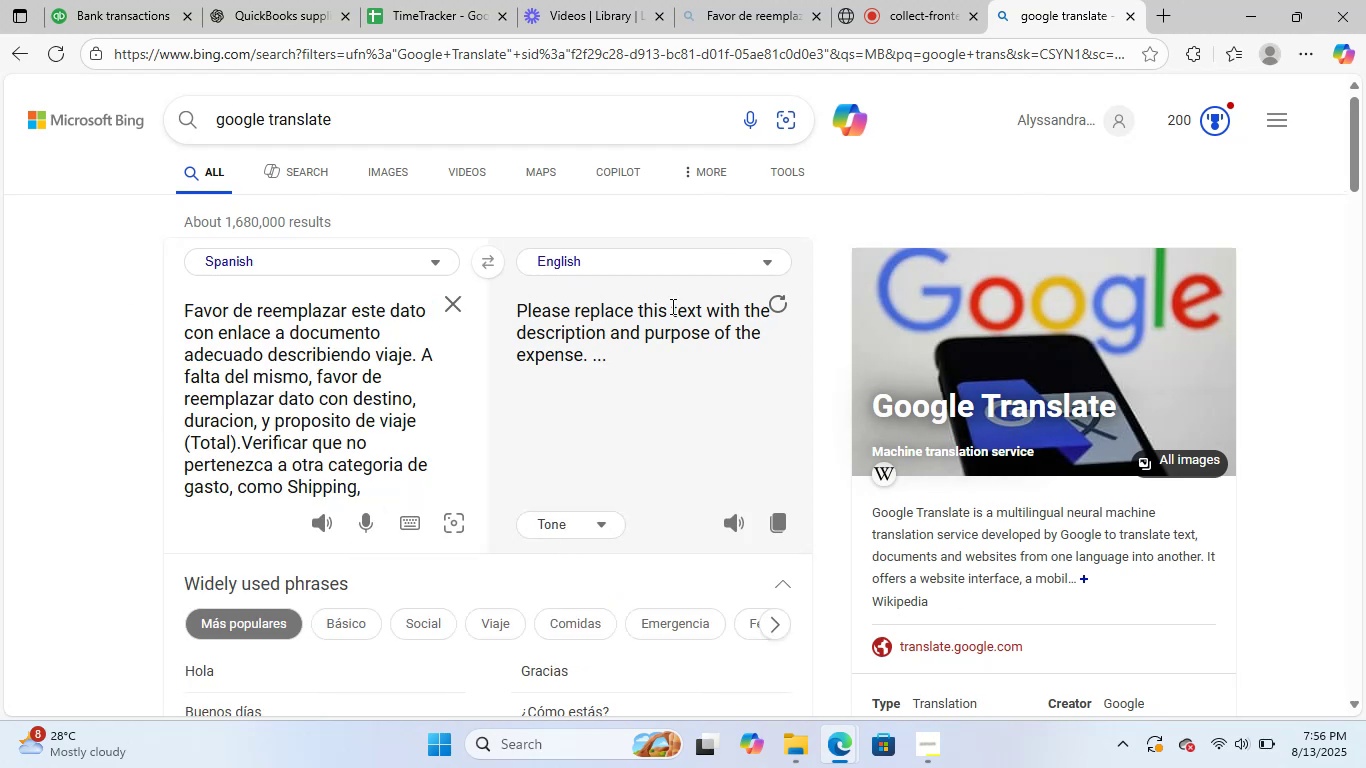 
wait(9.03)
 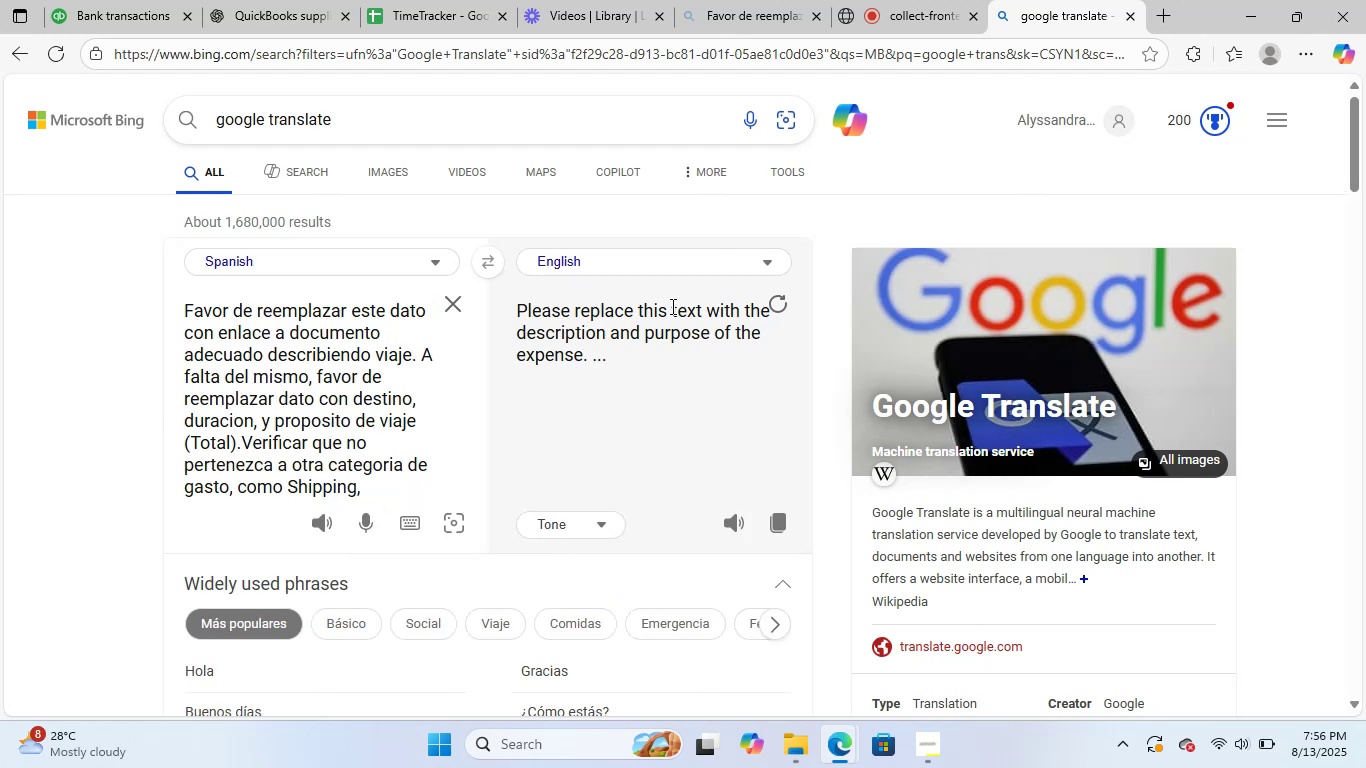 
scroll: coordinate [761, 431], scroll_direction: none, amount: 0.0
 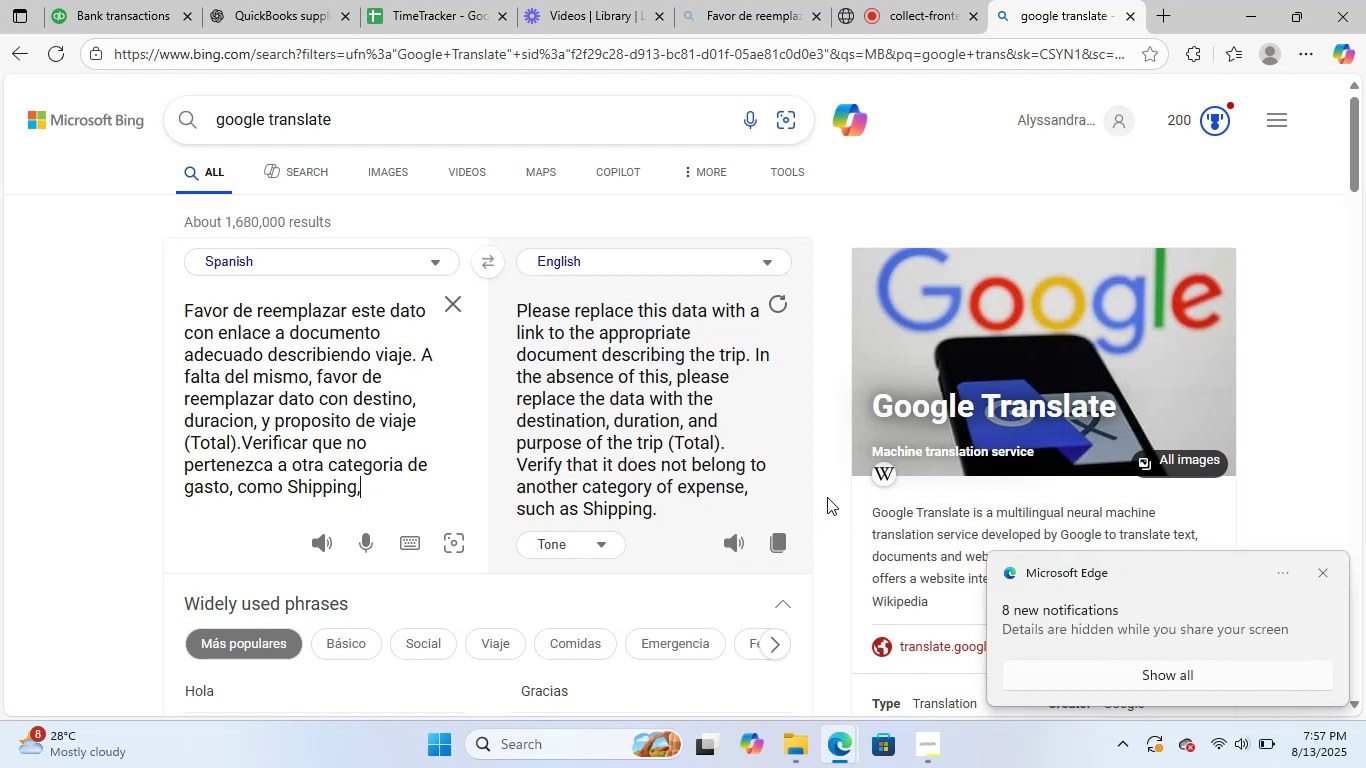 
wait(52.35)
 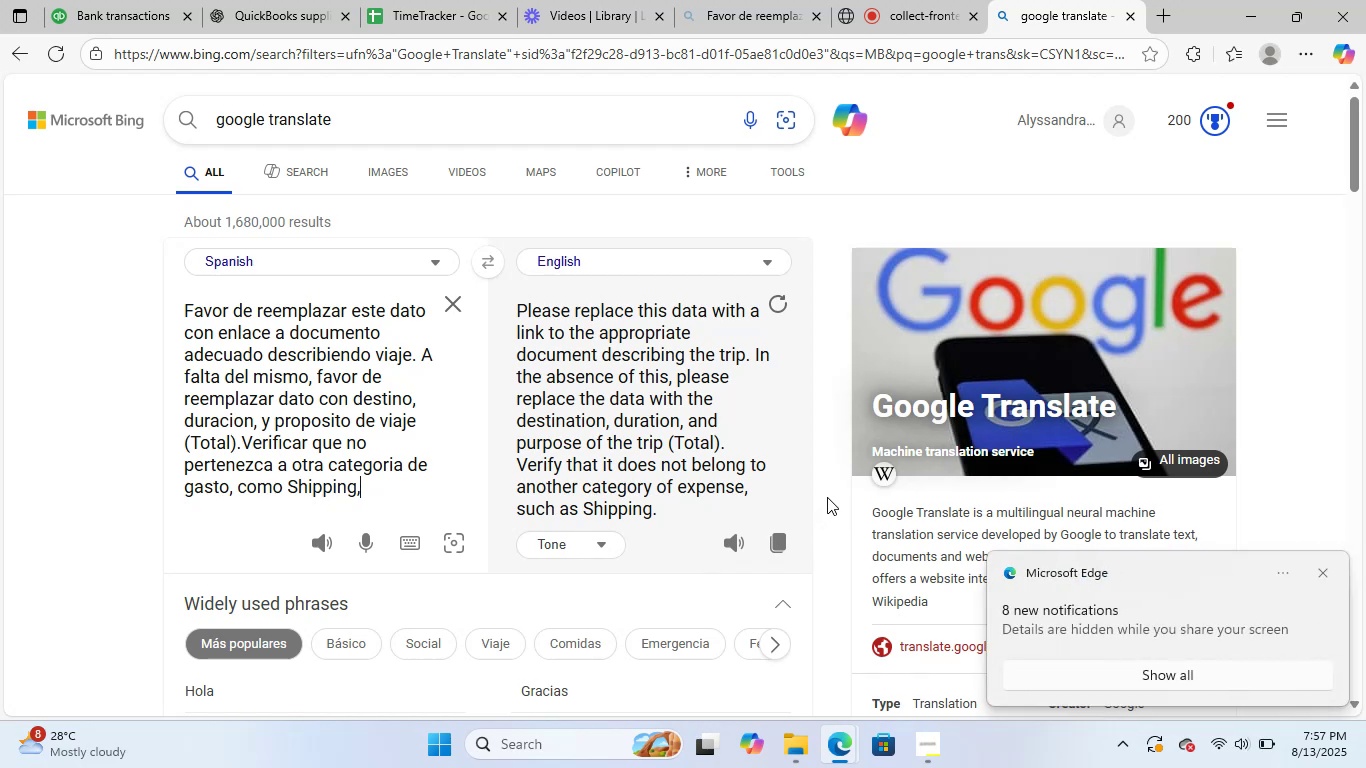 
left_click([80, 0])
 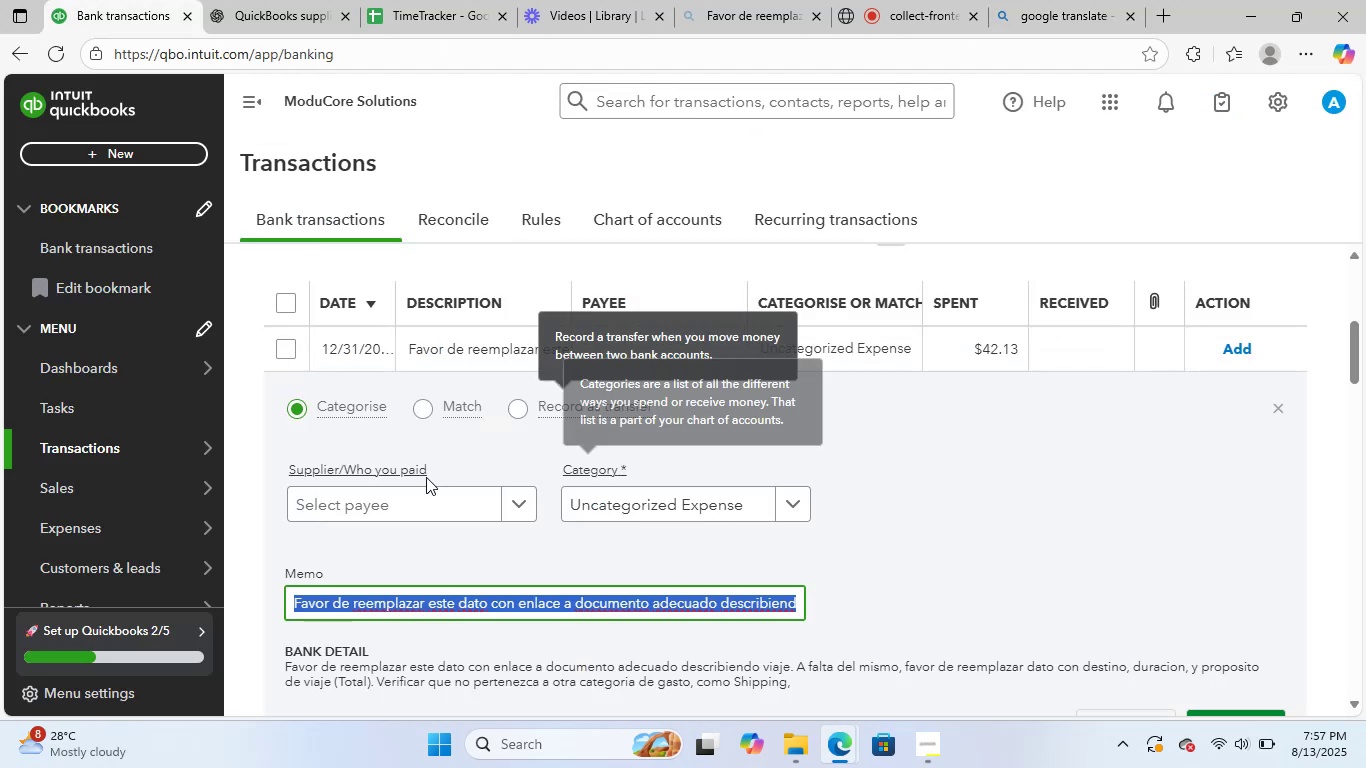 
left_click([415, 514])
 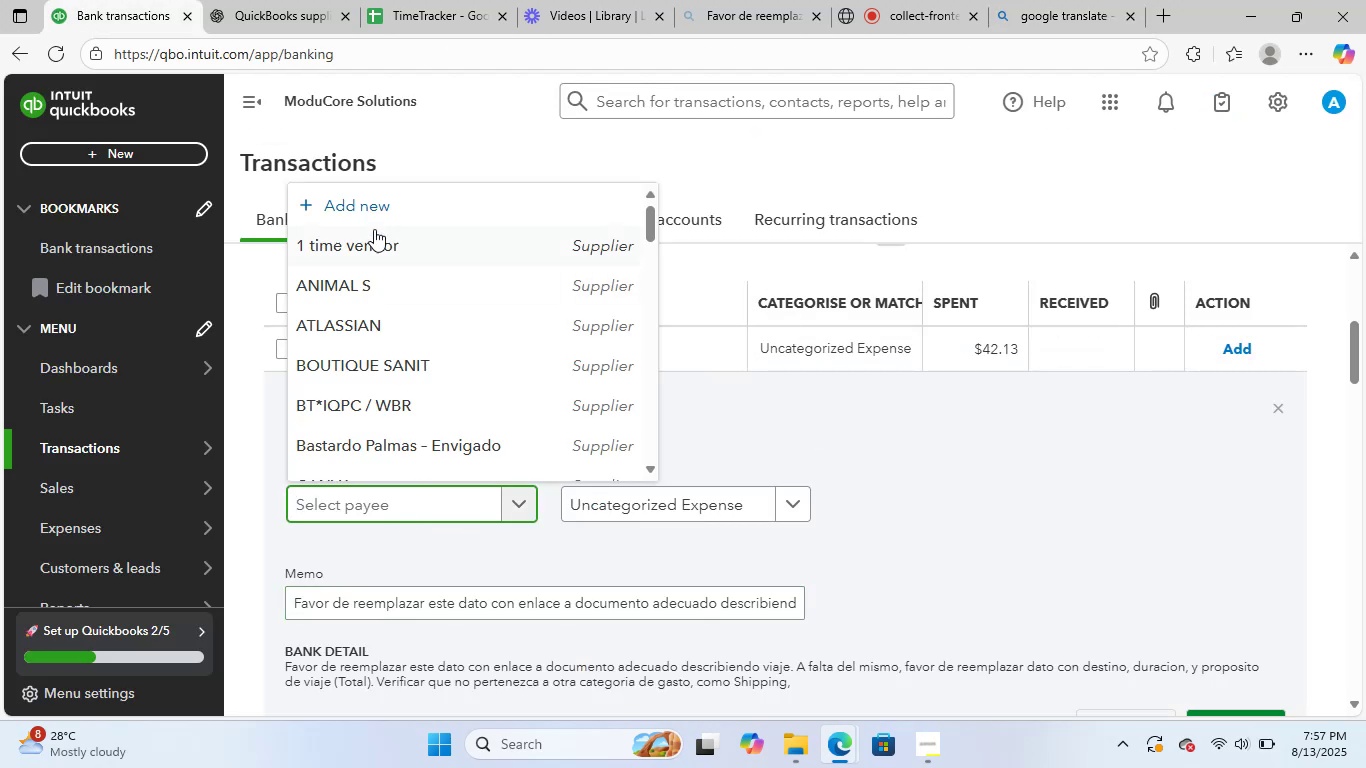 
left_click([384, 237])
 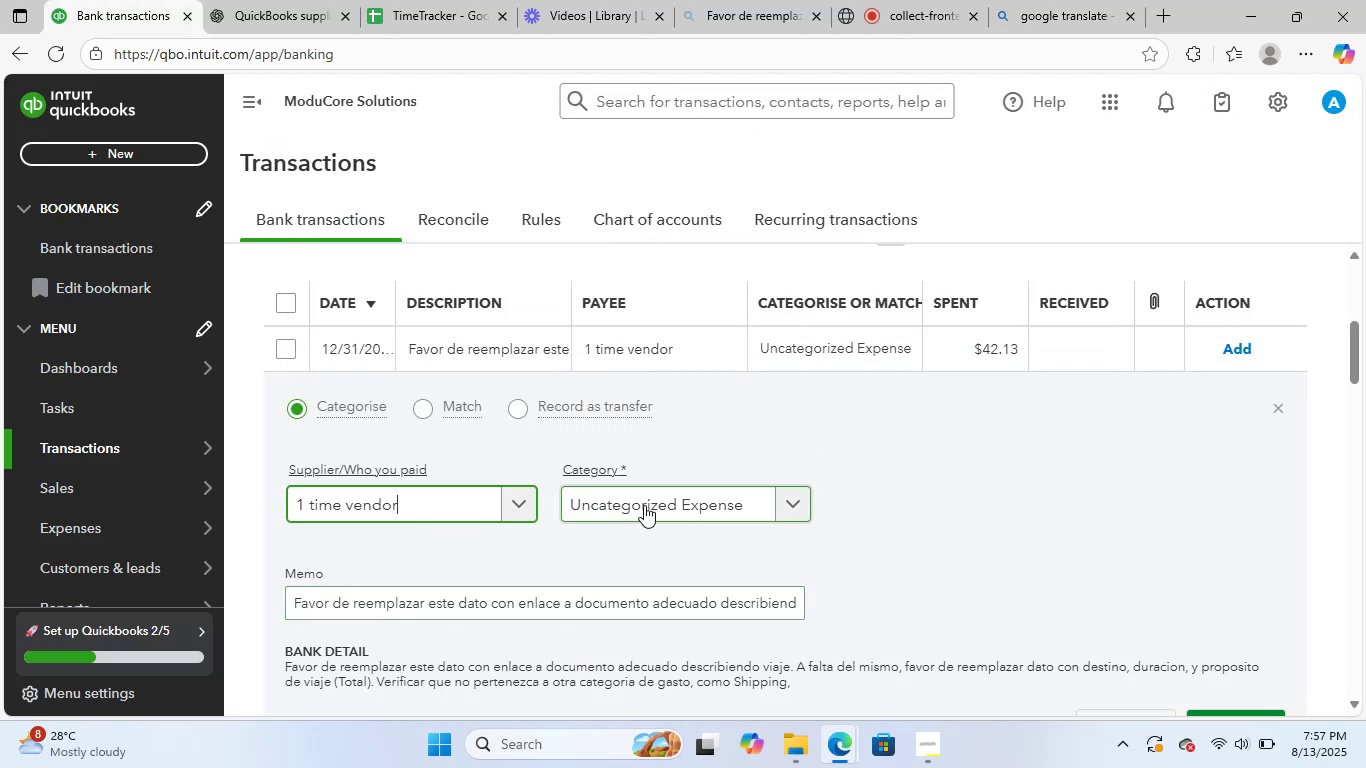 
left_click([644, 505])
 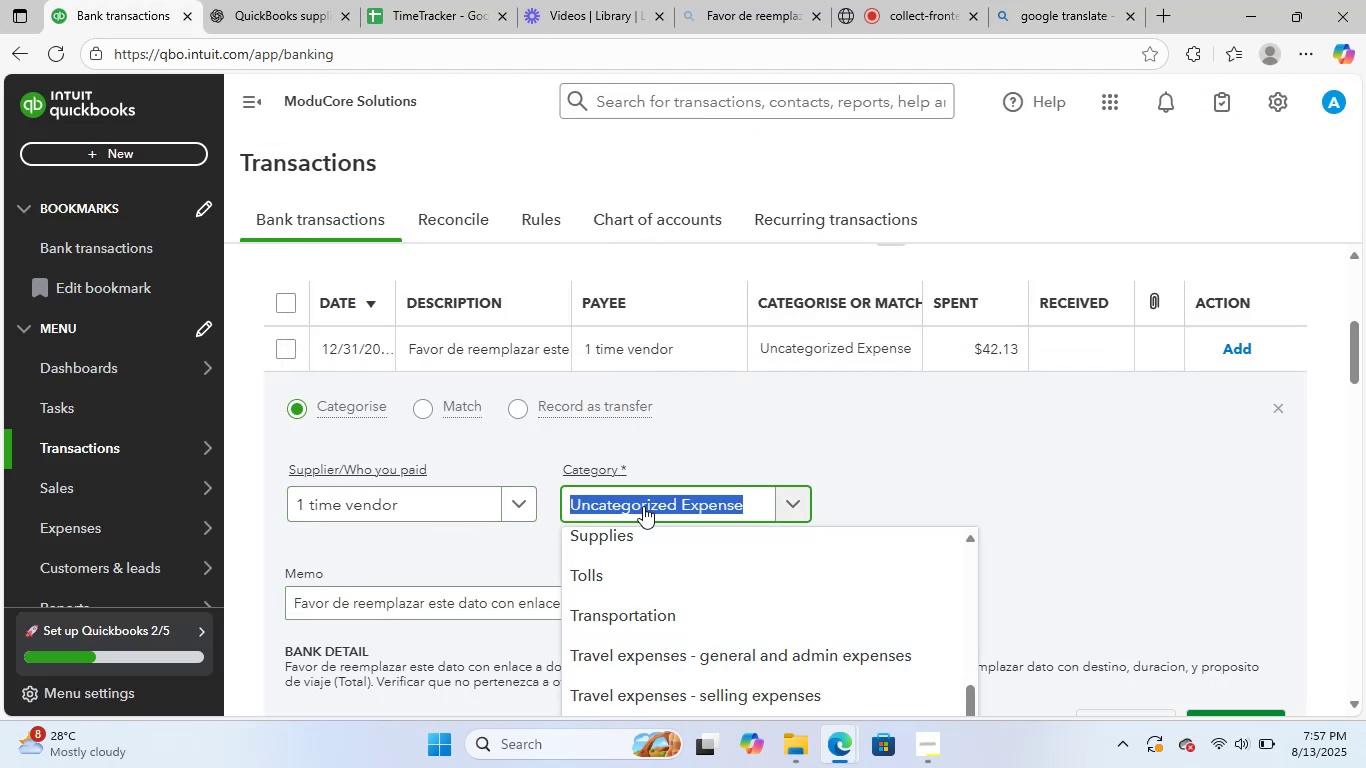 
type(genera)
 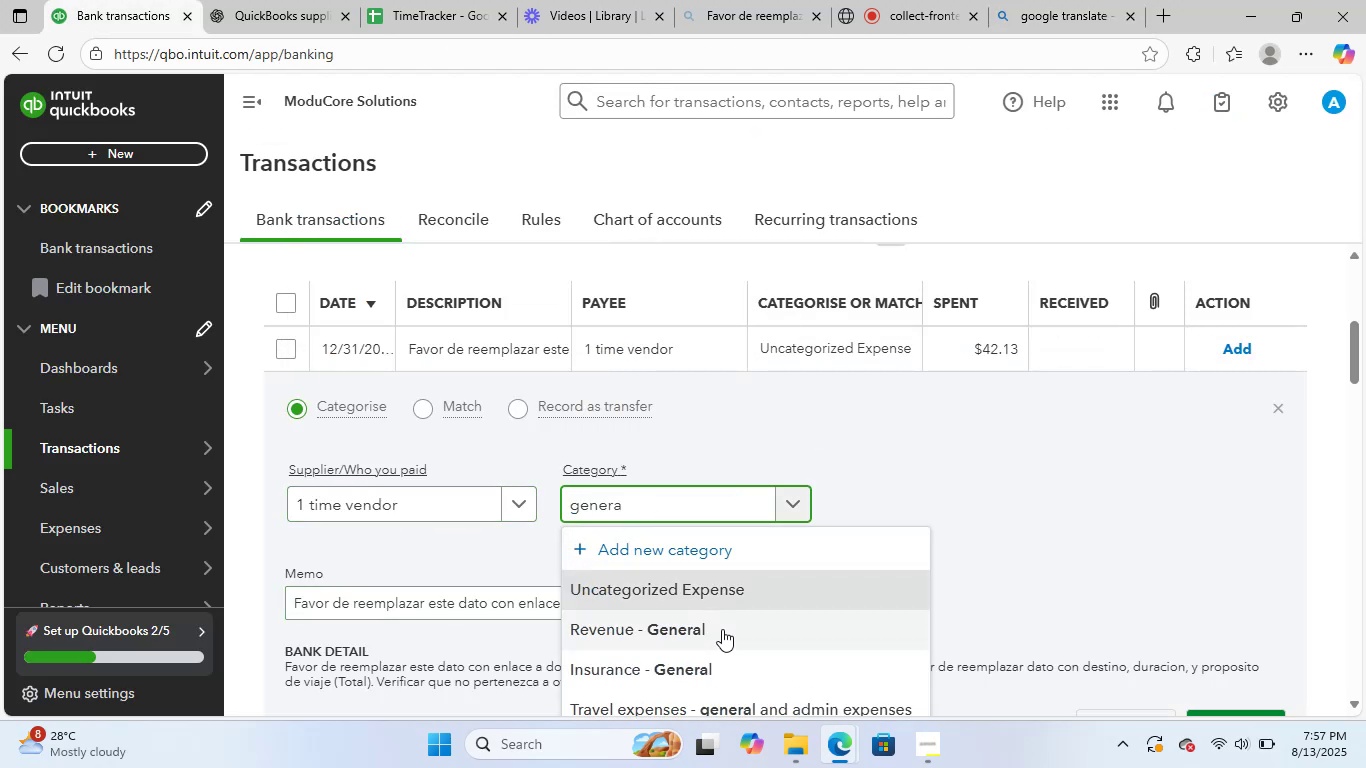 
scroll: coordinate [917, 464], scroll_direction: down, amount: 6.0
 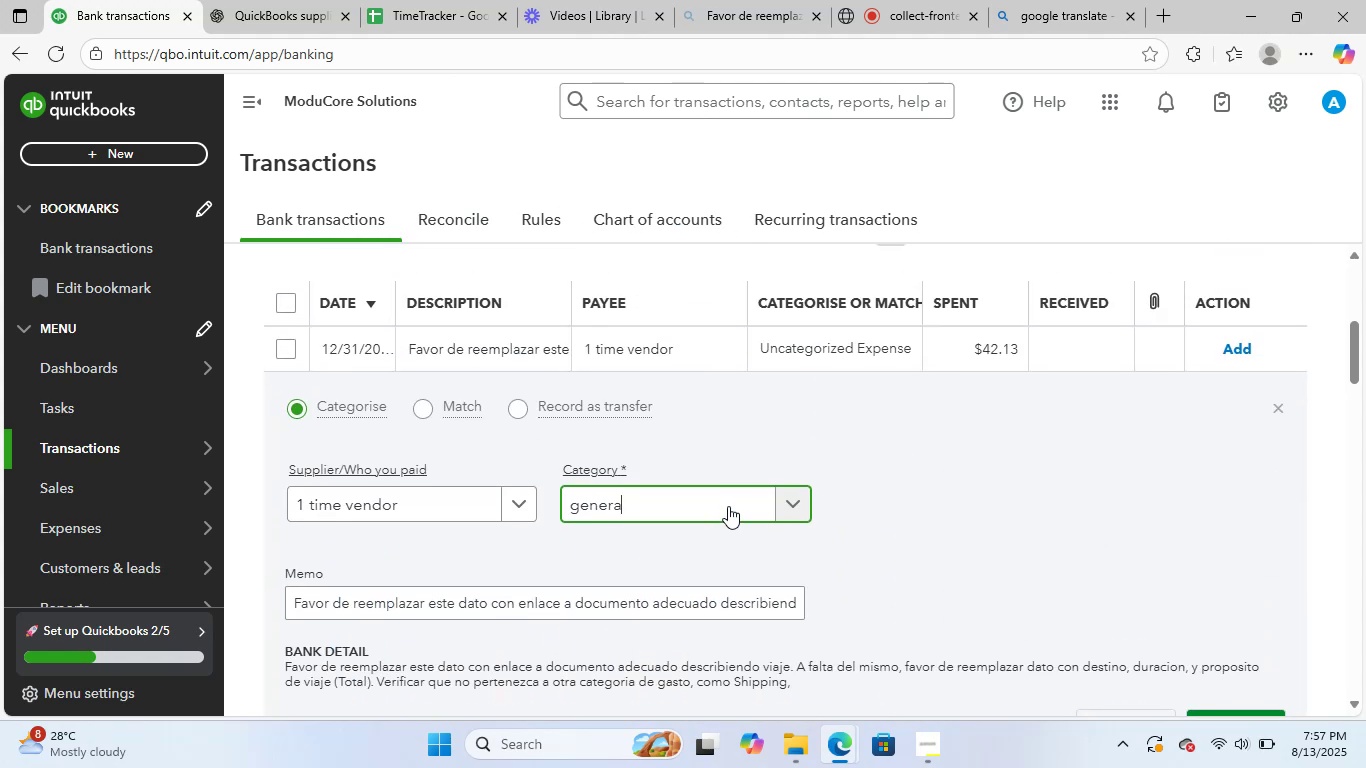 
key(Backspace)
 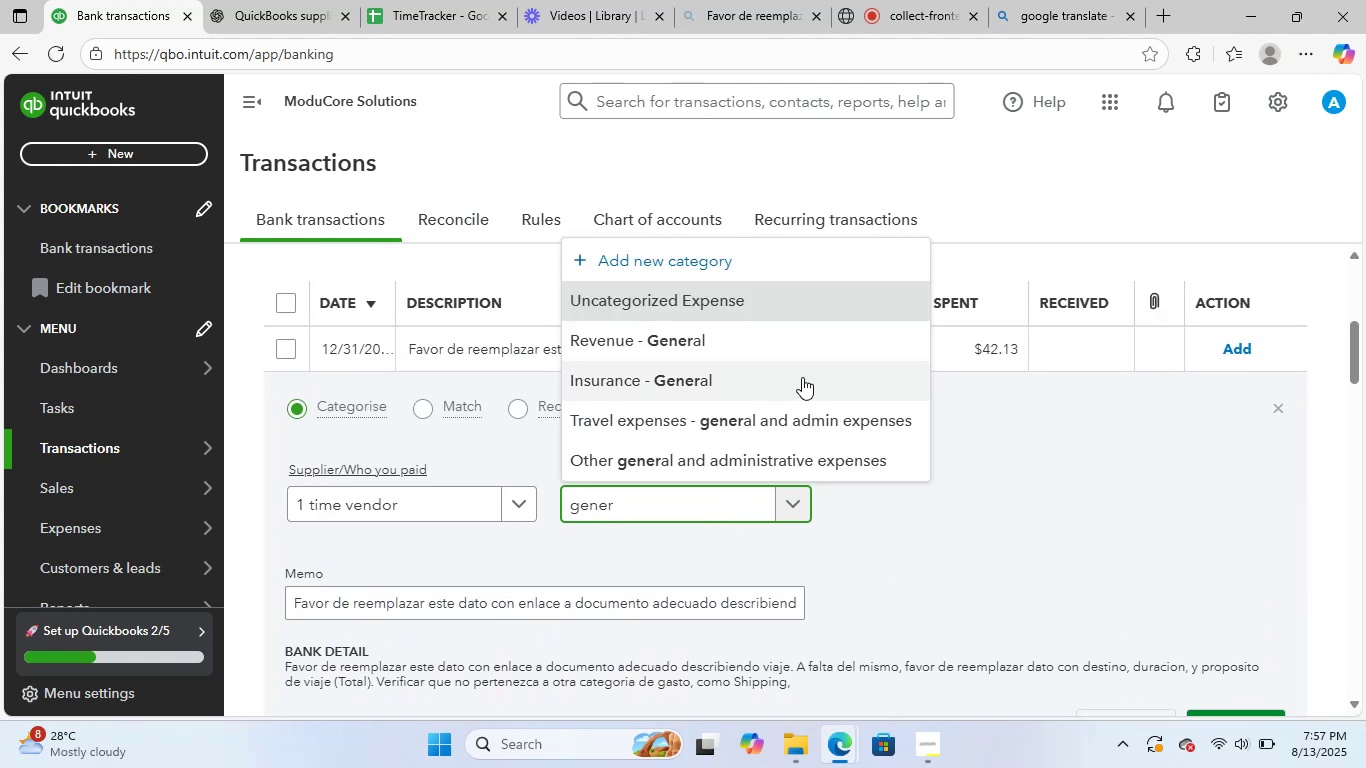 
left_click([772, 450])
 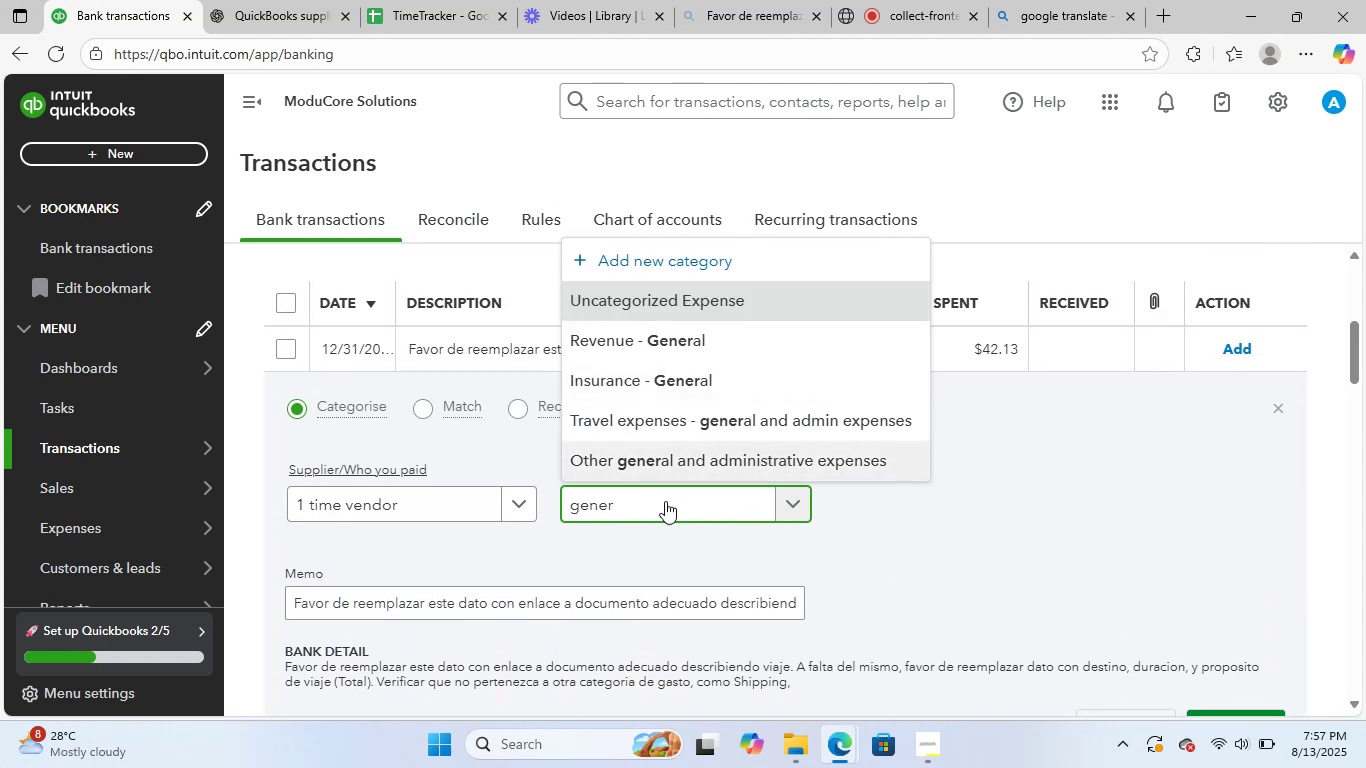 
scroll: coordinate [725, 549], scroll_direction: down, amount: 1.0
 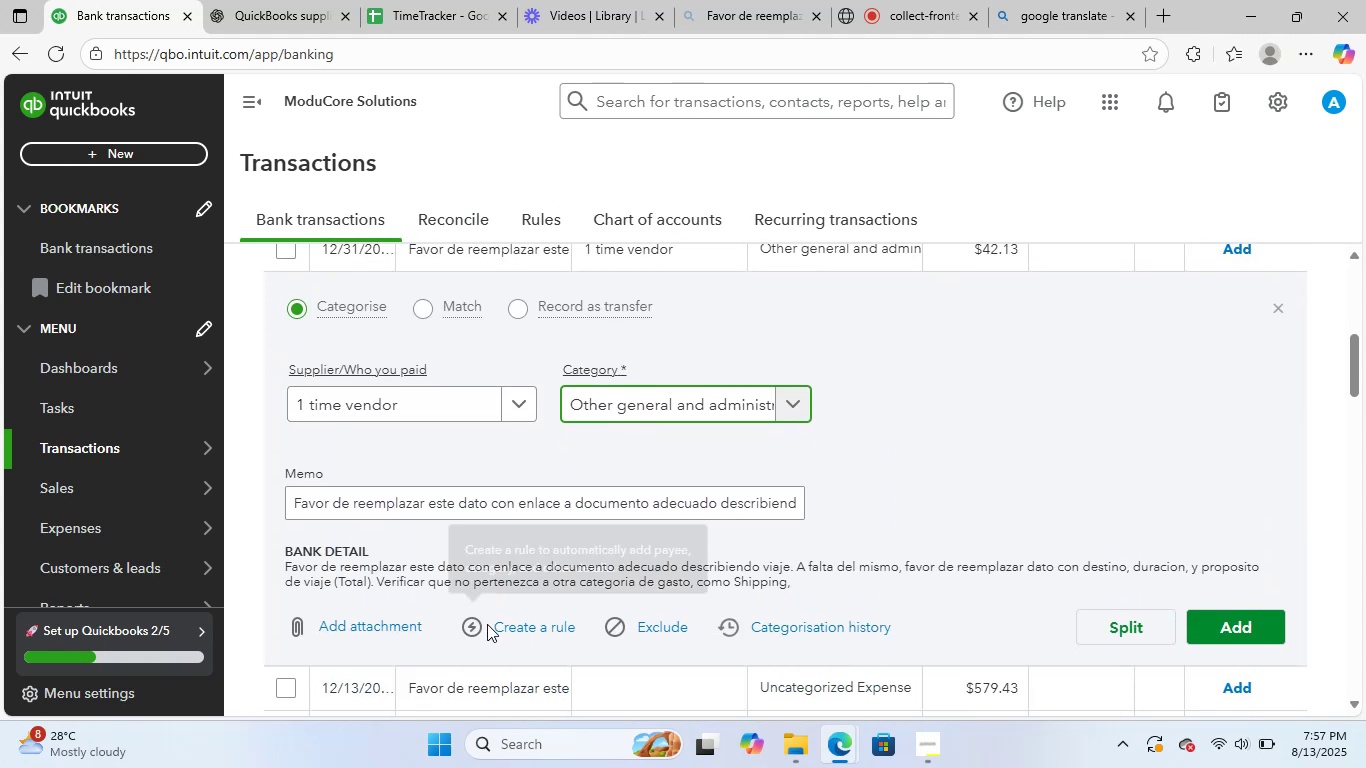 
left_click([513, 620])
 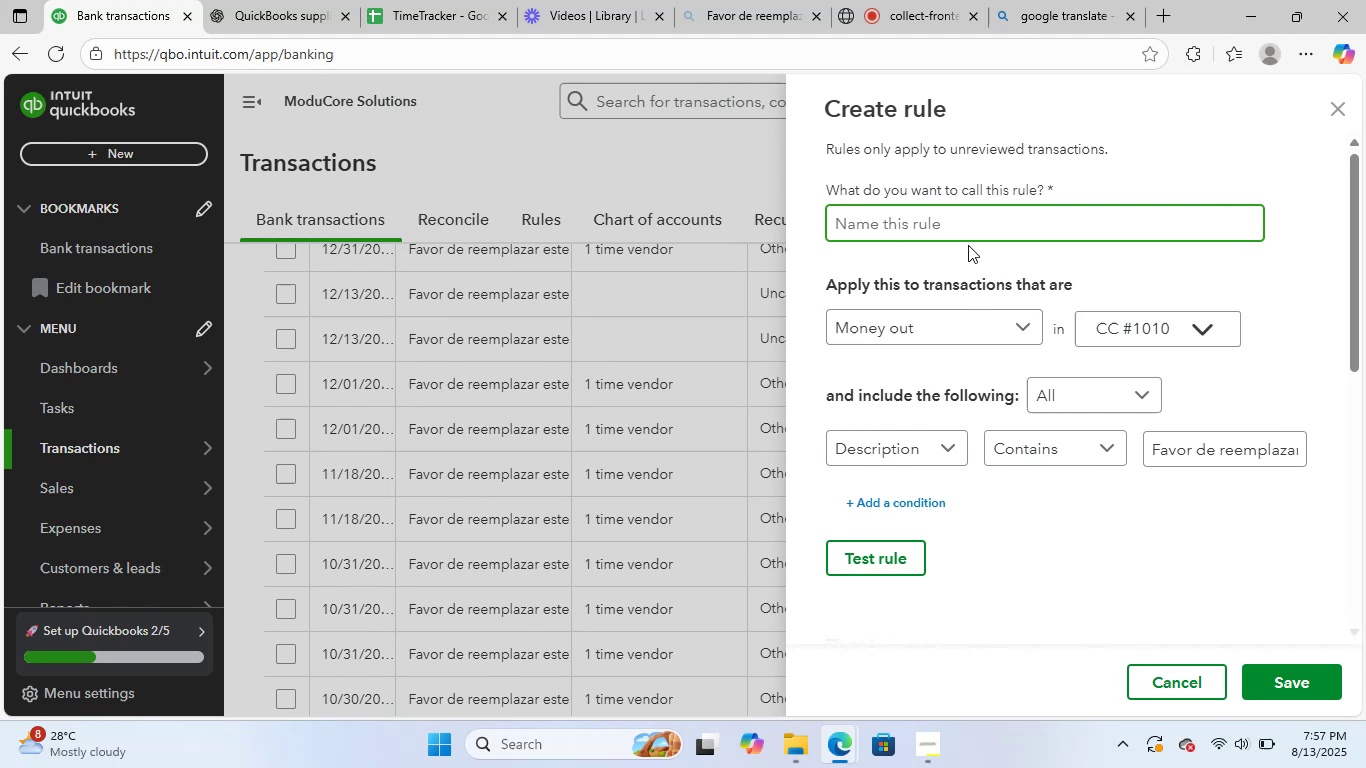 
type(fa)
 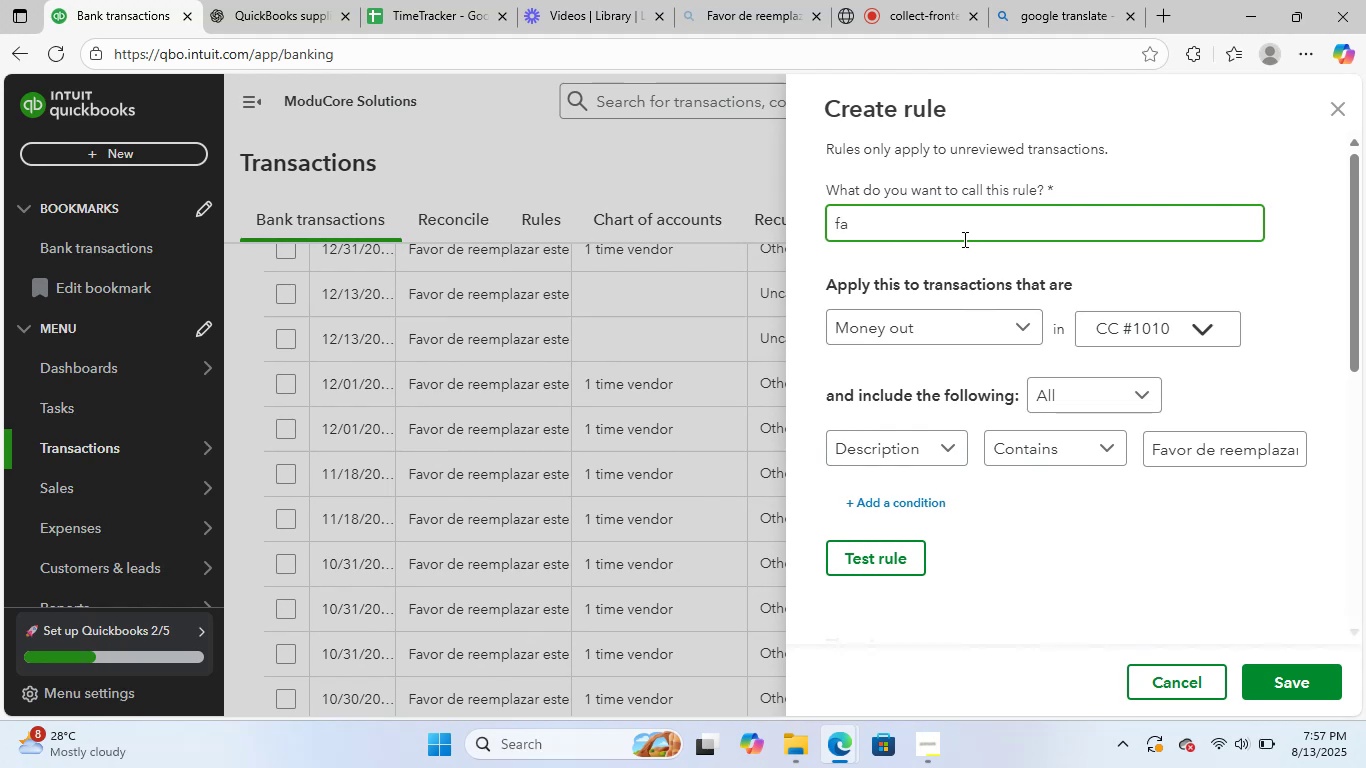 
scroll: coordinate [1278, 532], scroll_direction: down, amount: 8.0
 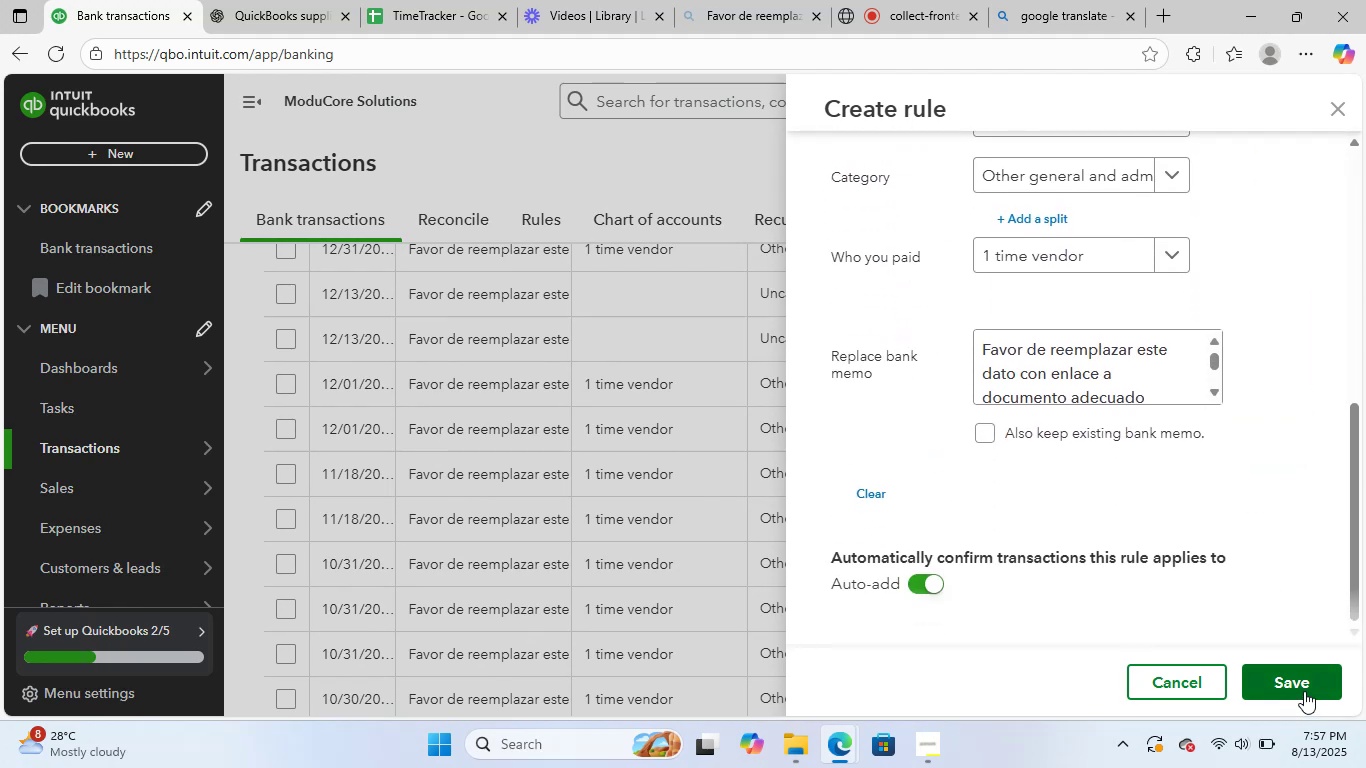 
left_click([1310, 679])
 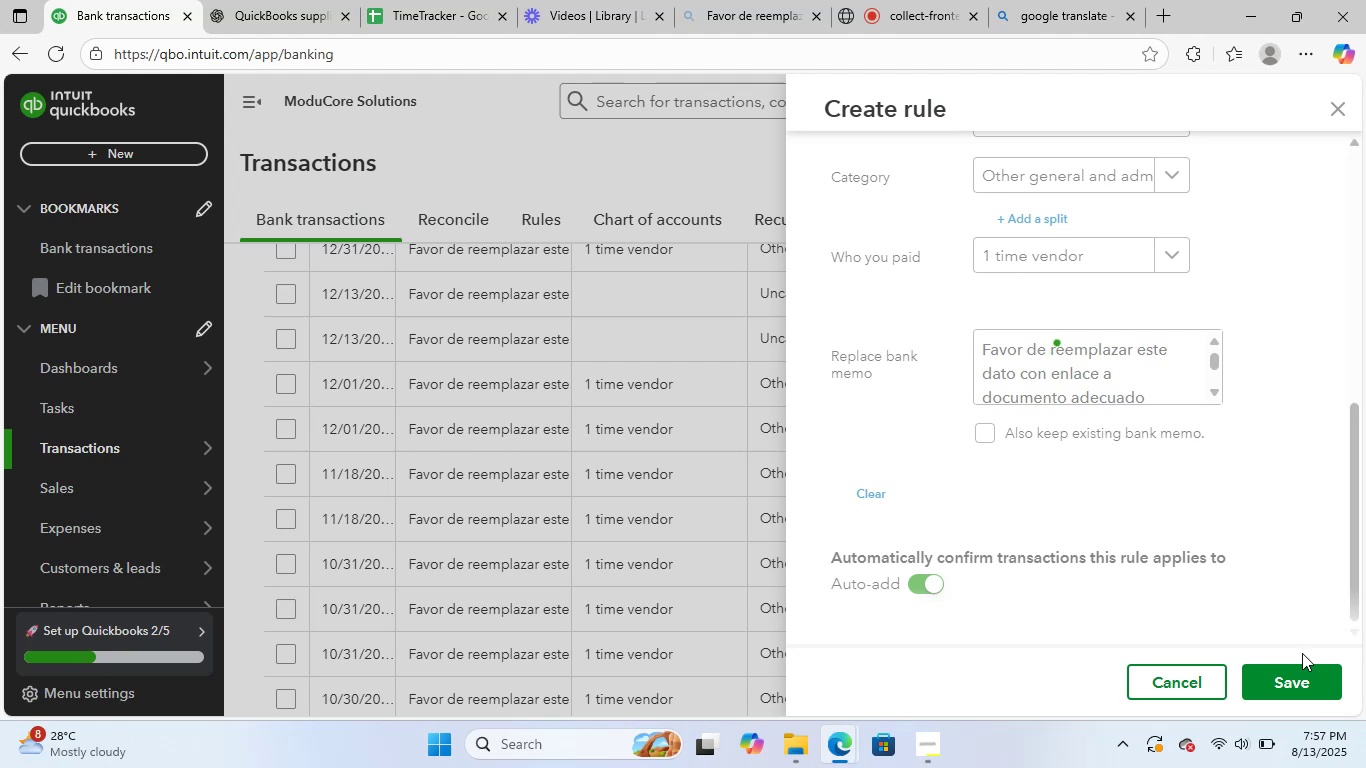 
wait(12.14)
 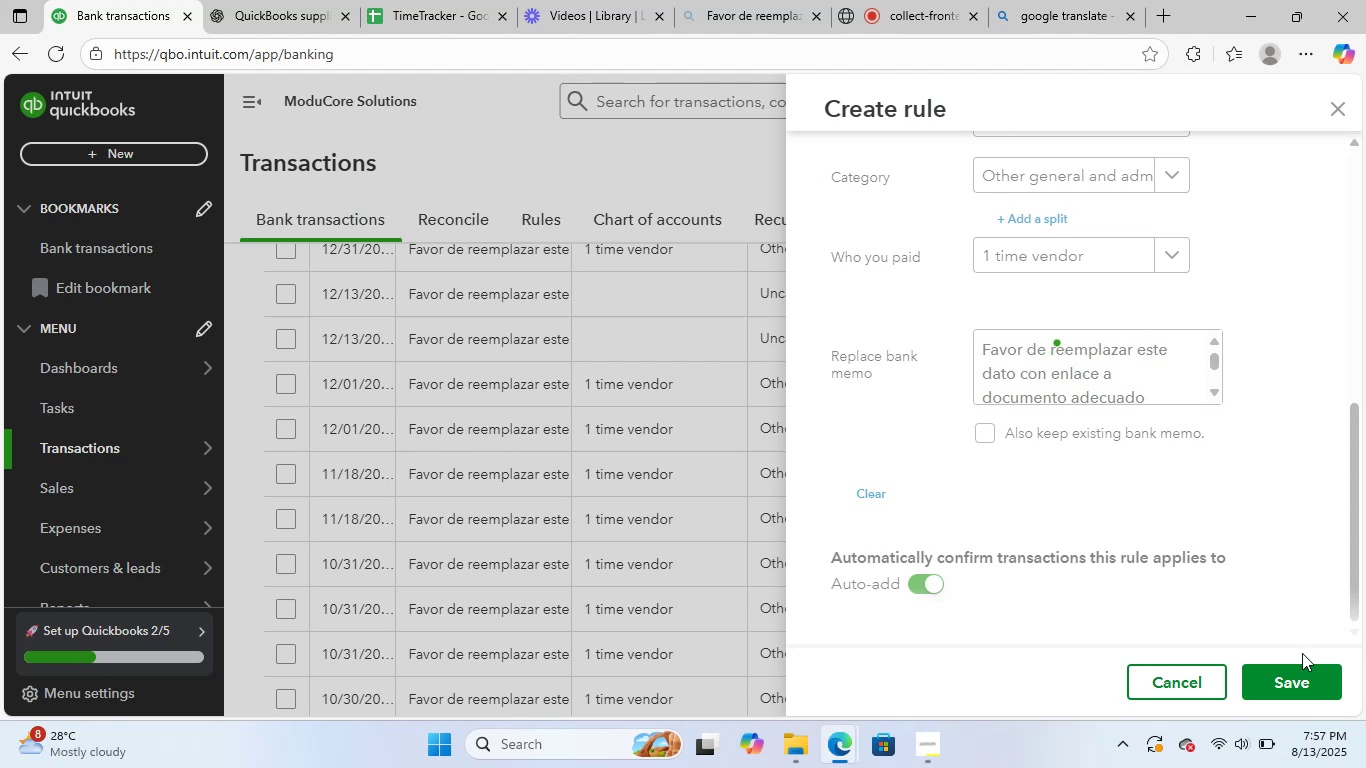 
scroll: coordinate [623, 486], scroll_direction: up, amount: 2.0
 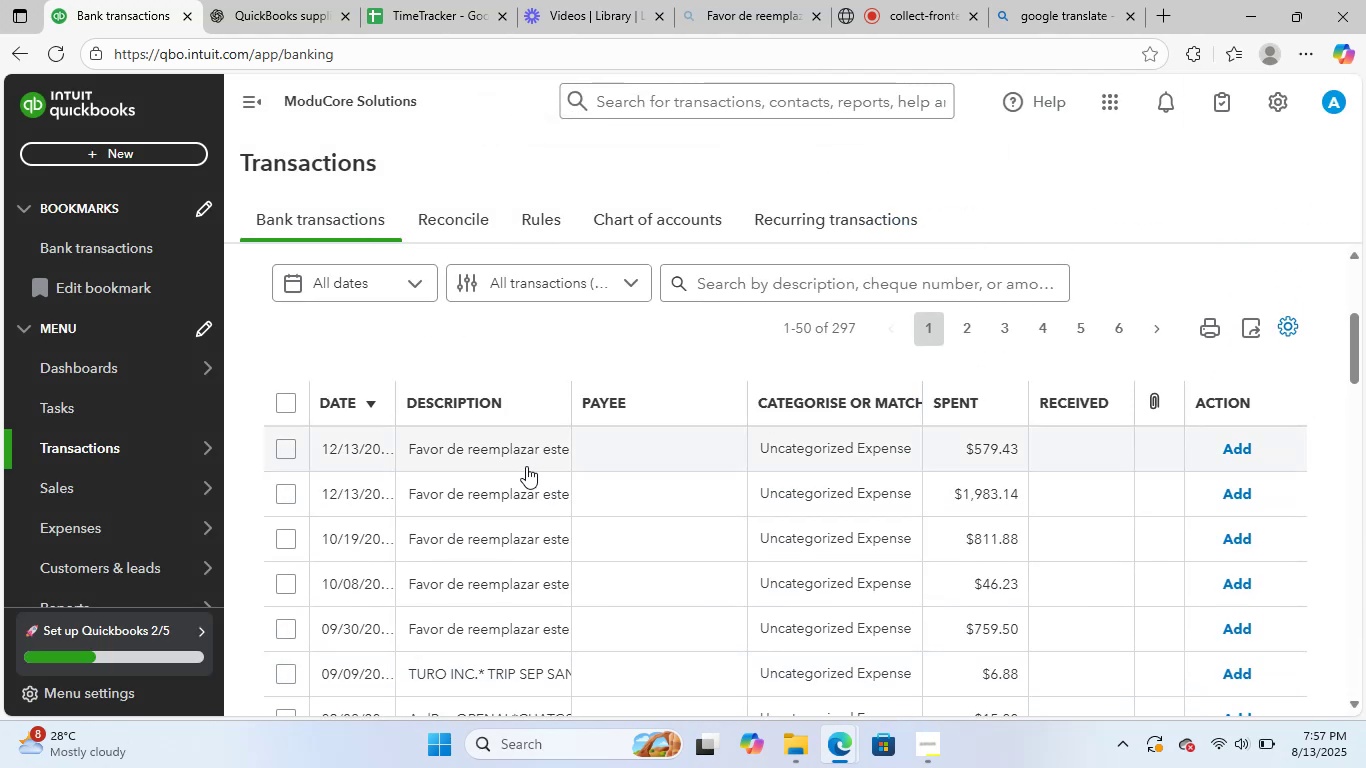 
left_click([526, 460])
 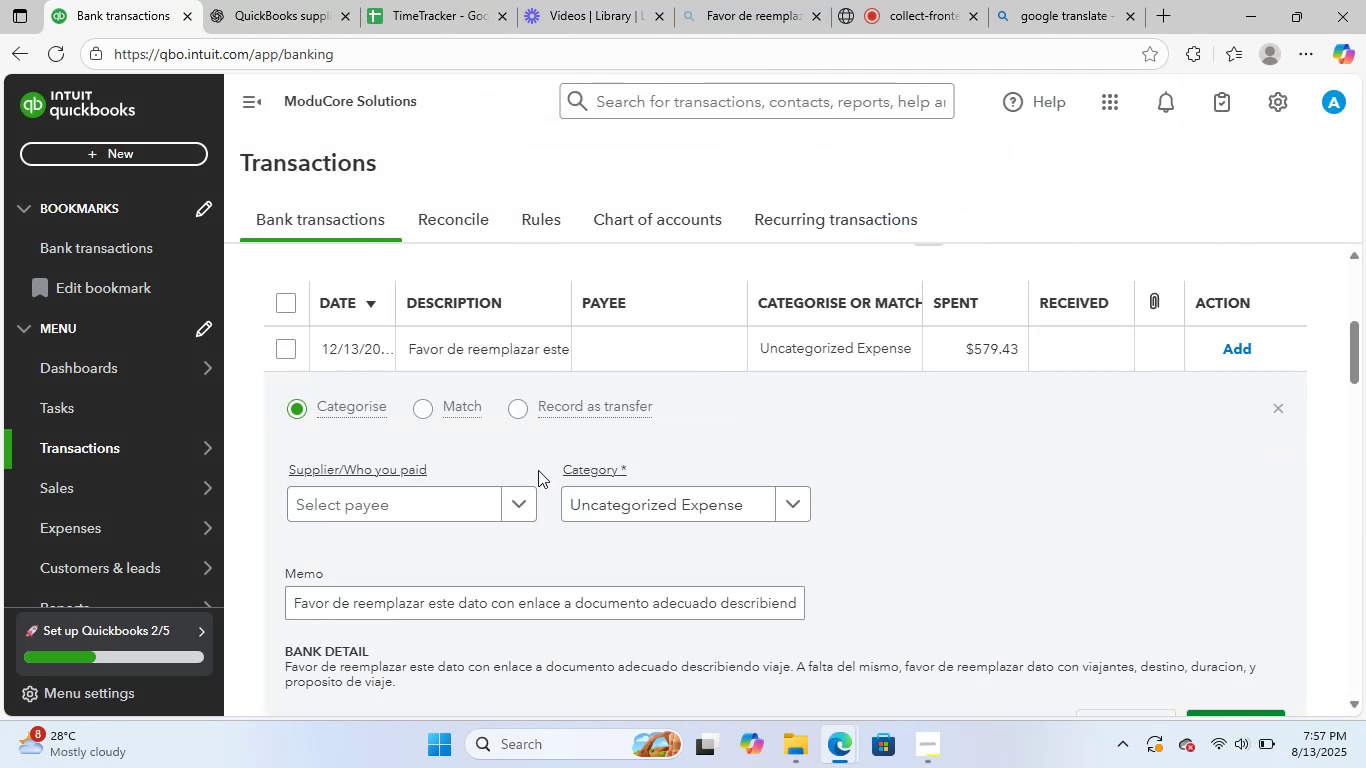 
left_click([434, 511])
 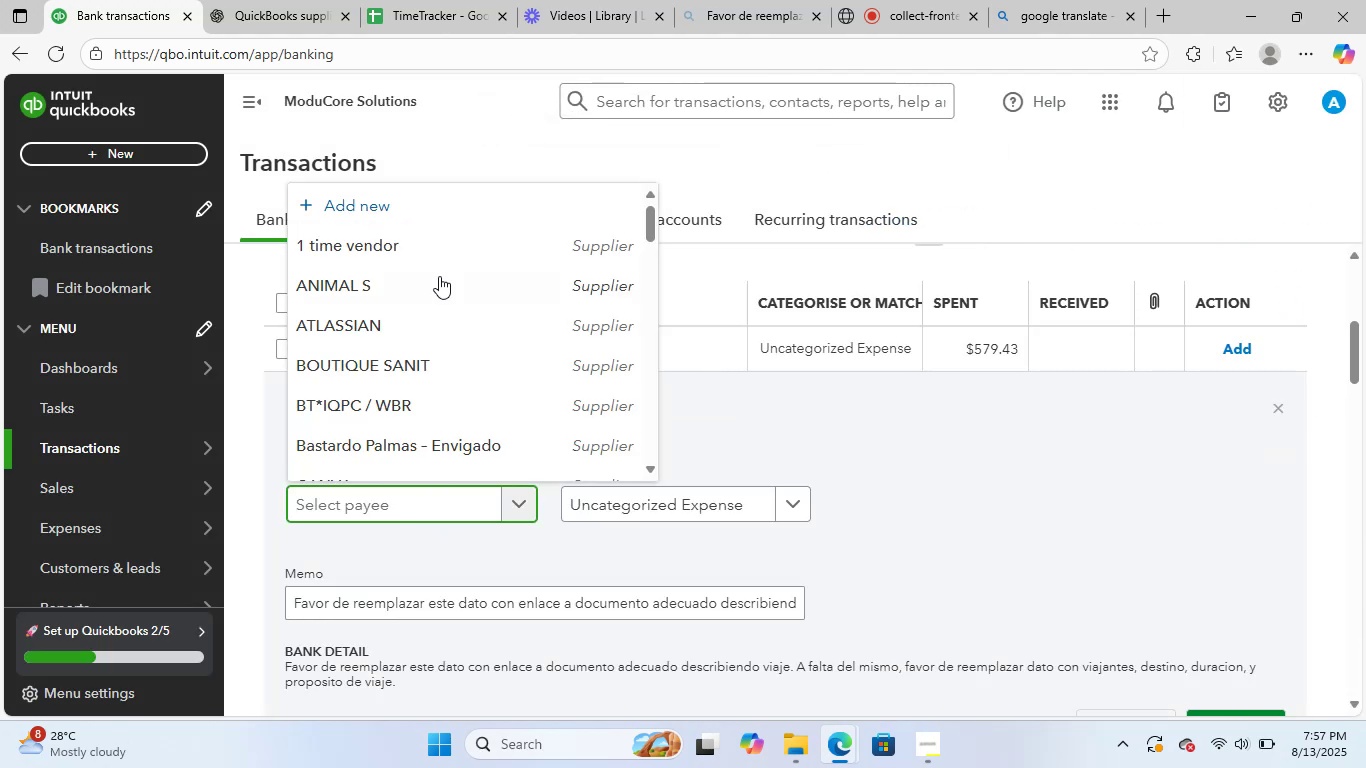 
left_click([448, 247])
 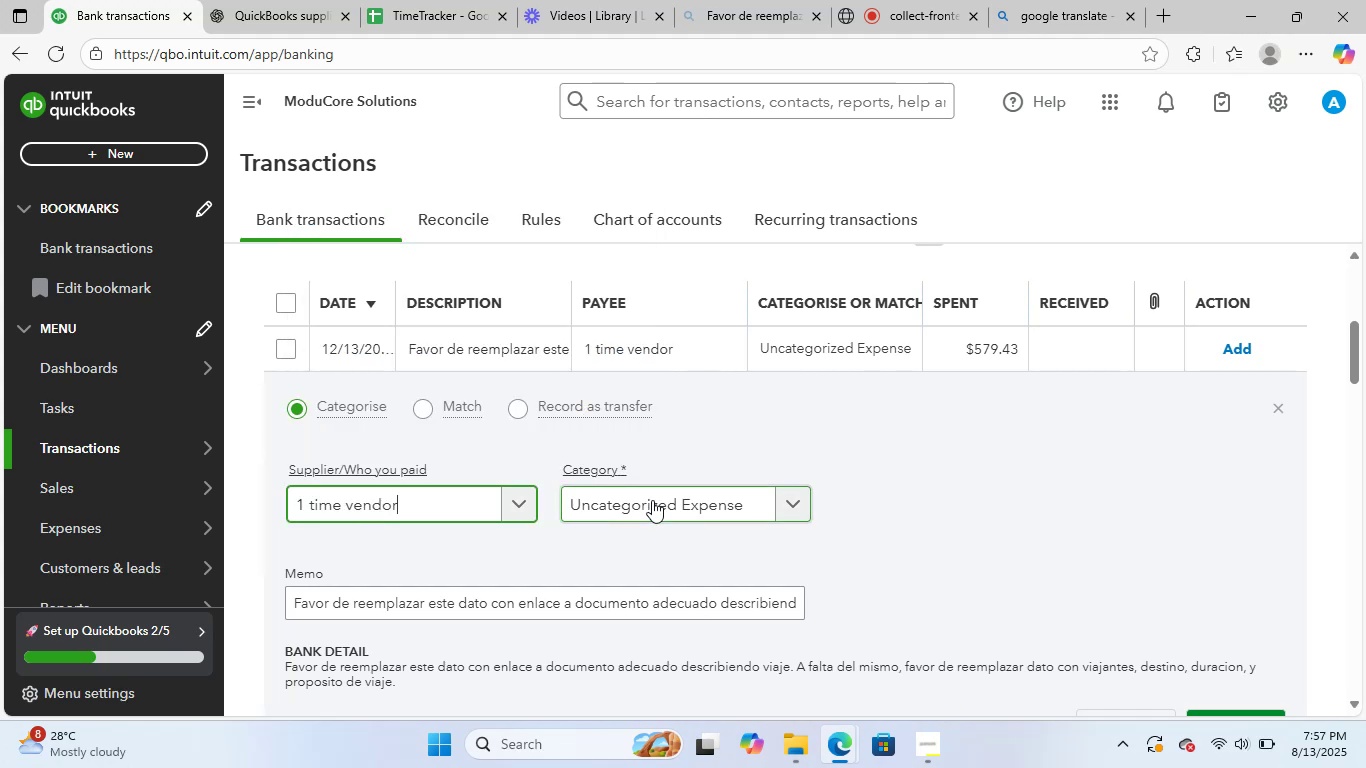 
left_click([652, 502])
 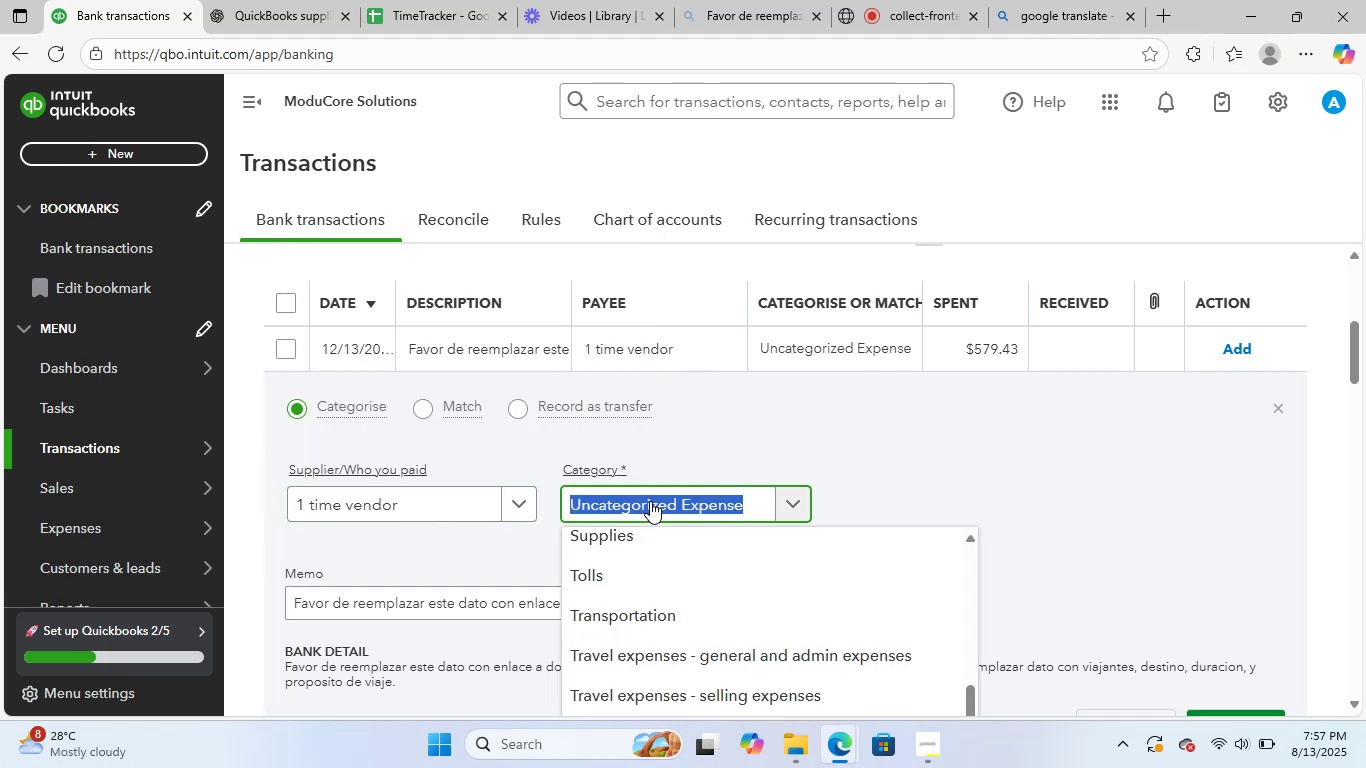 
type(gene)
 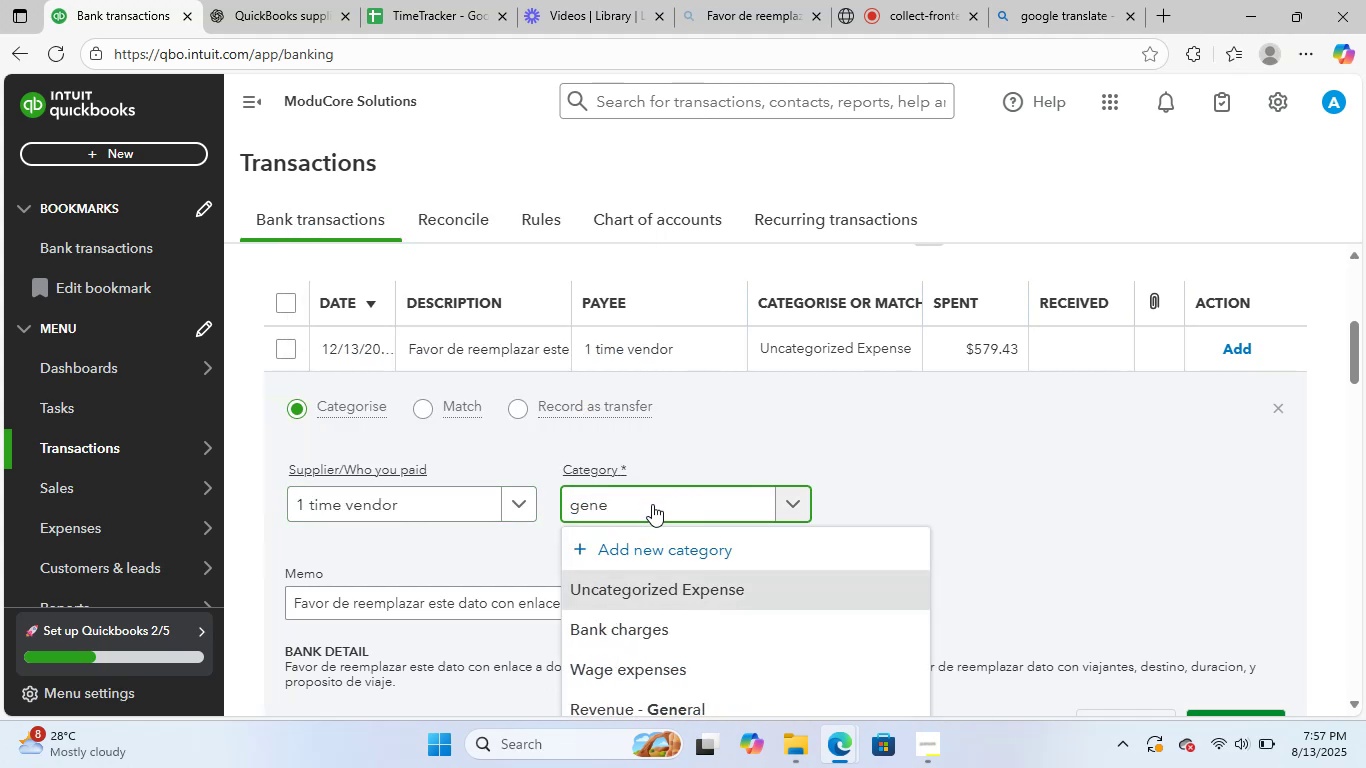 
scroll: coordinate [741, 553], scroll_direction: down, amount: 3.0
 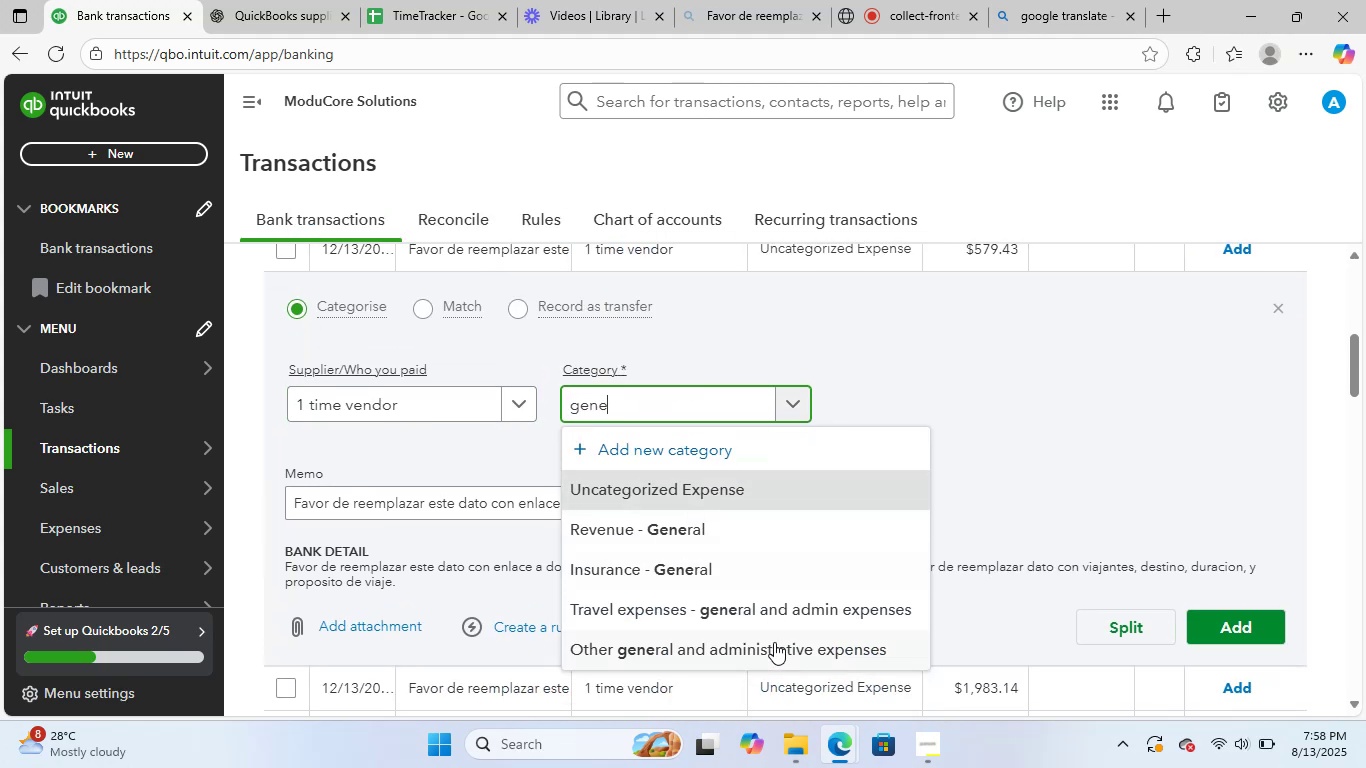 
left_click([774, 643])
 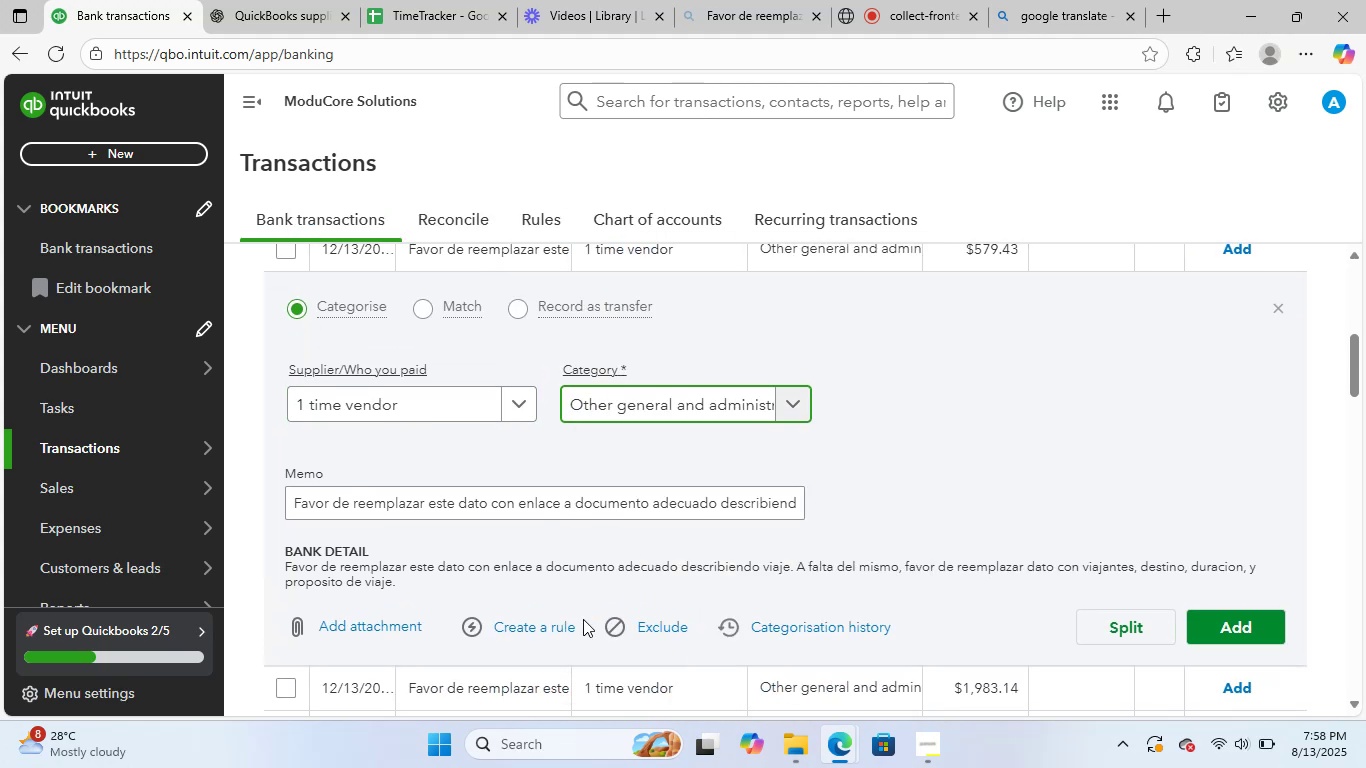 
left_click([550, 629])
 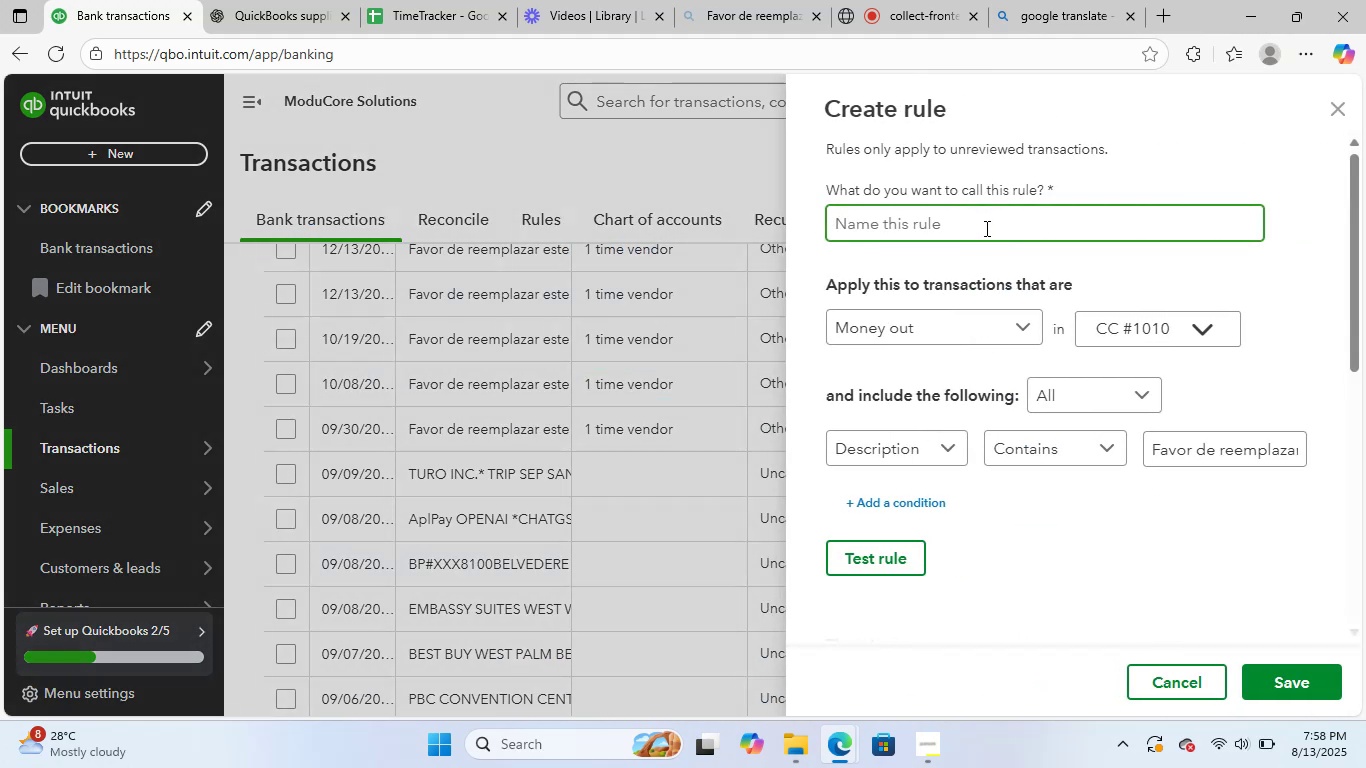 
key(F)
 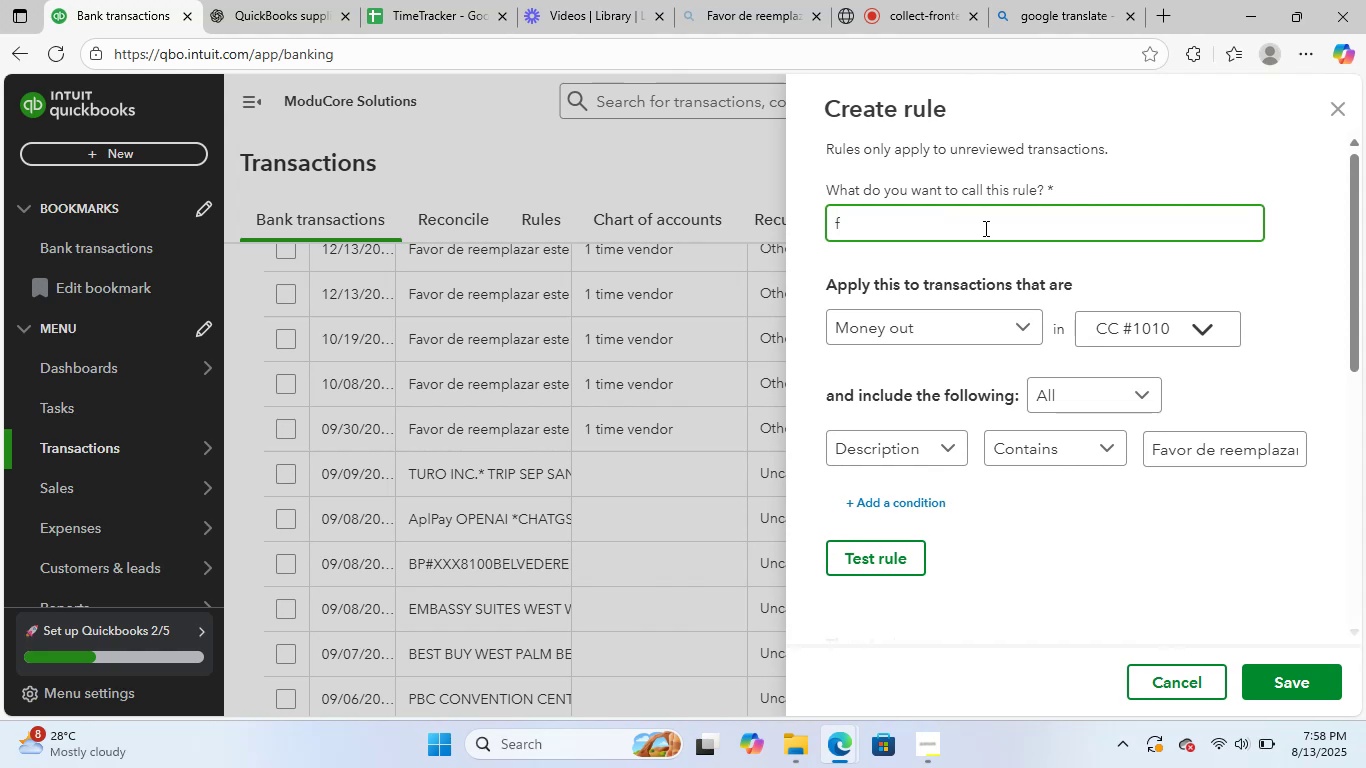 
scroll: coordinate [1179, 386], scroll_direction: down, amount: 10.0
 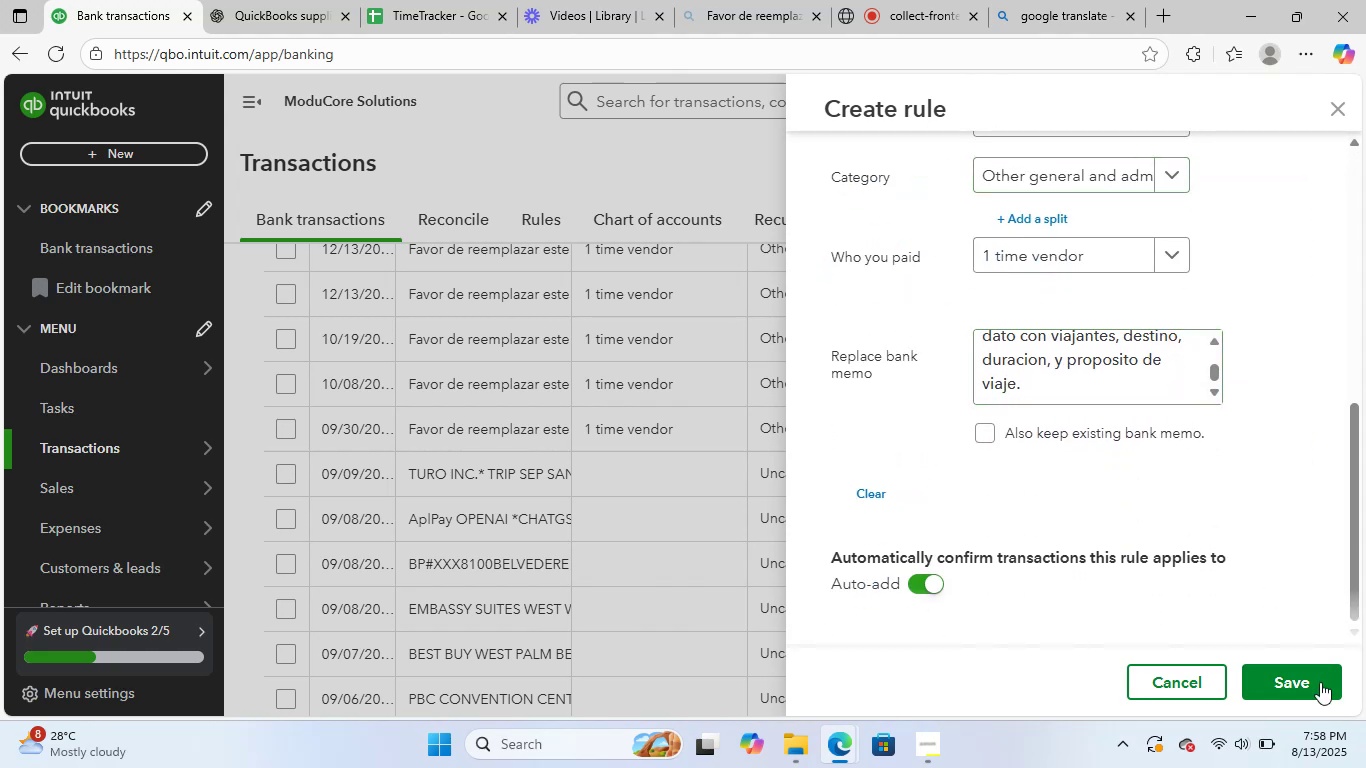 
left_click([1325, 686])
 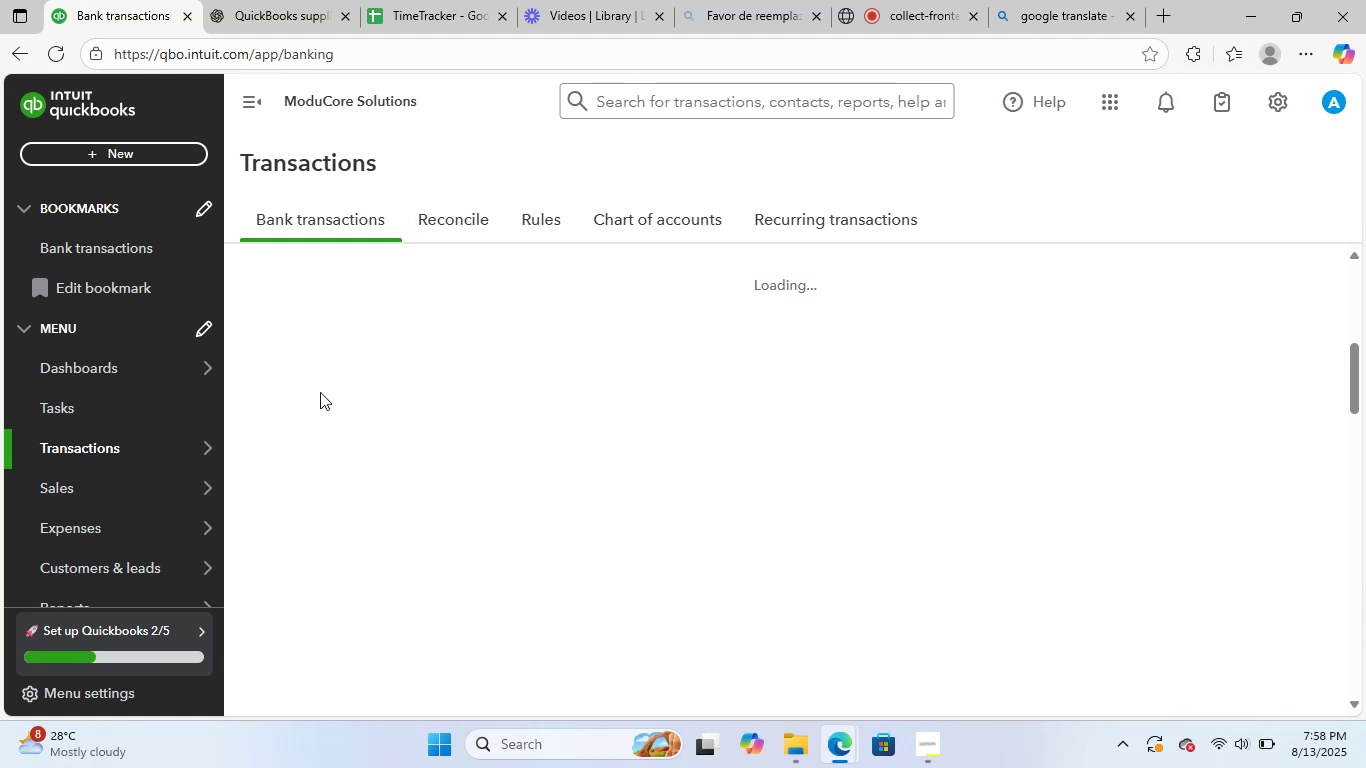 
wait(6.61)
 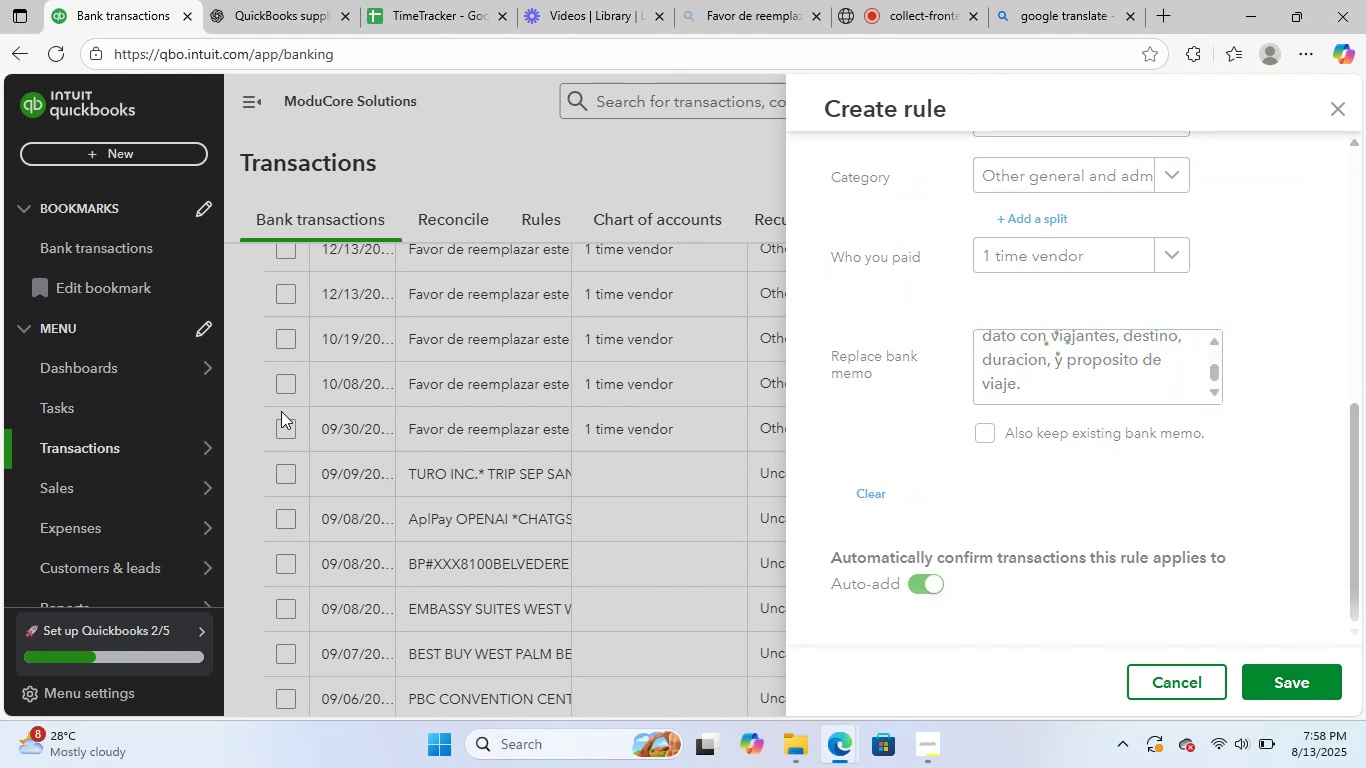 
scroll: coordinate [766, 476], scroll_direction: up, amount: 2.0
 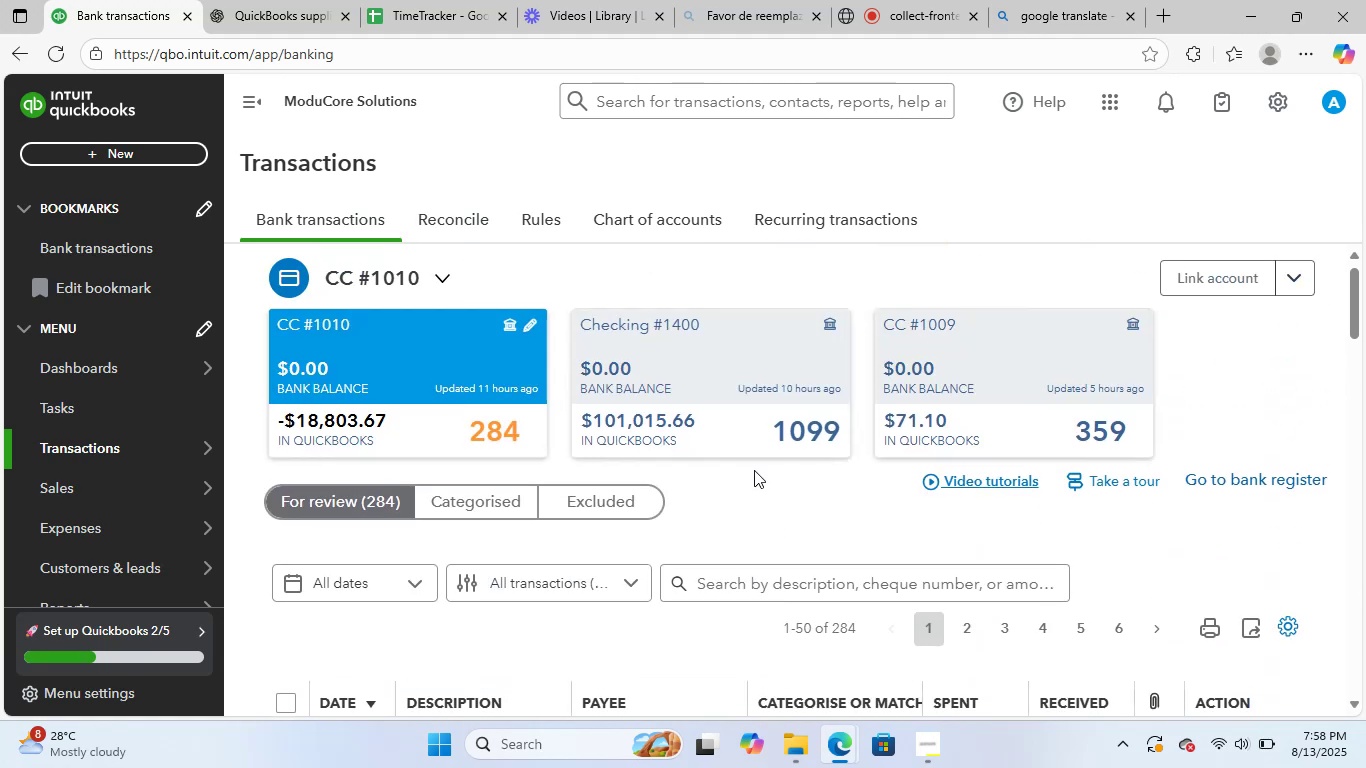 
scroll: coordinate [765, 469], scroll_direction: down, amount: 25.0
 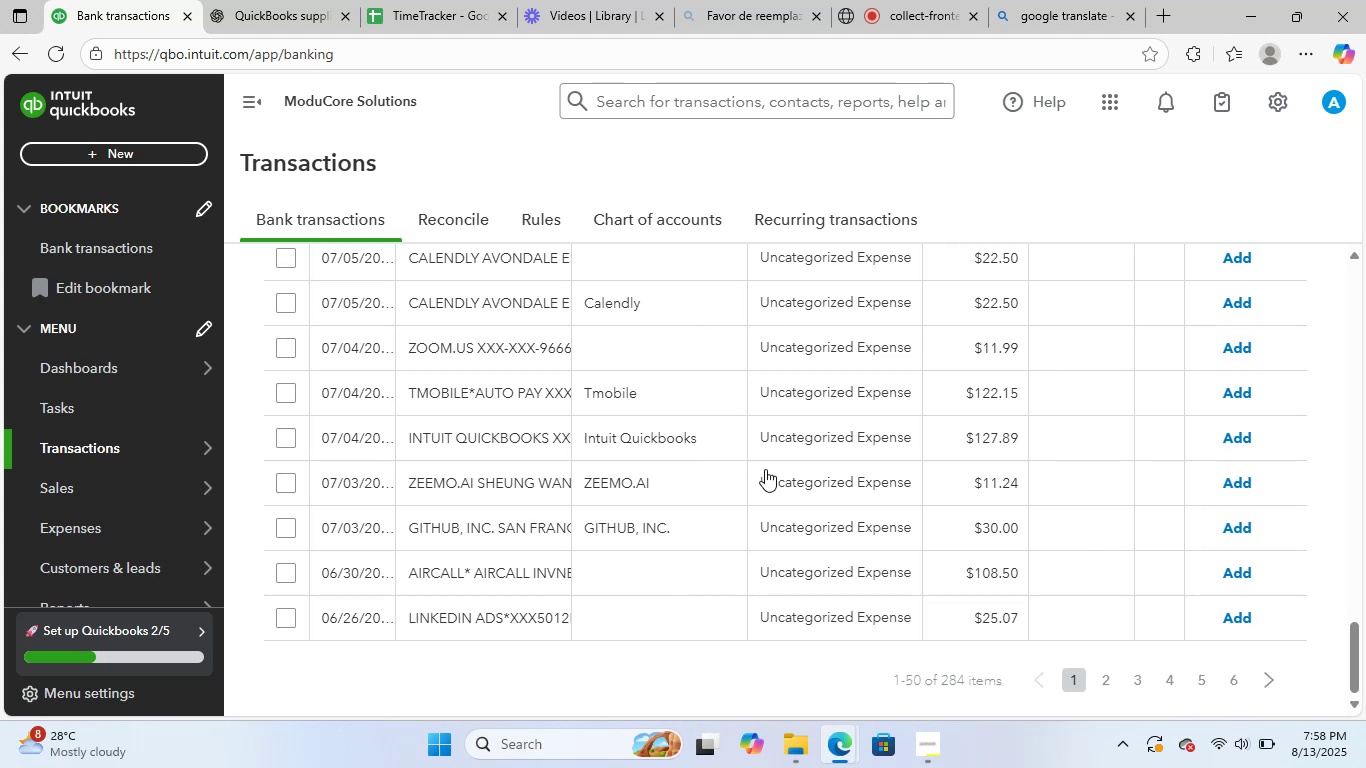 
scroll: coordinate [765, 469], scroll_direction: up, amount: 13.0
 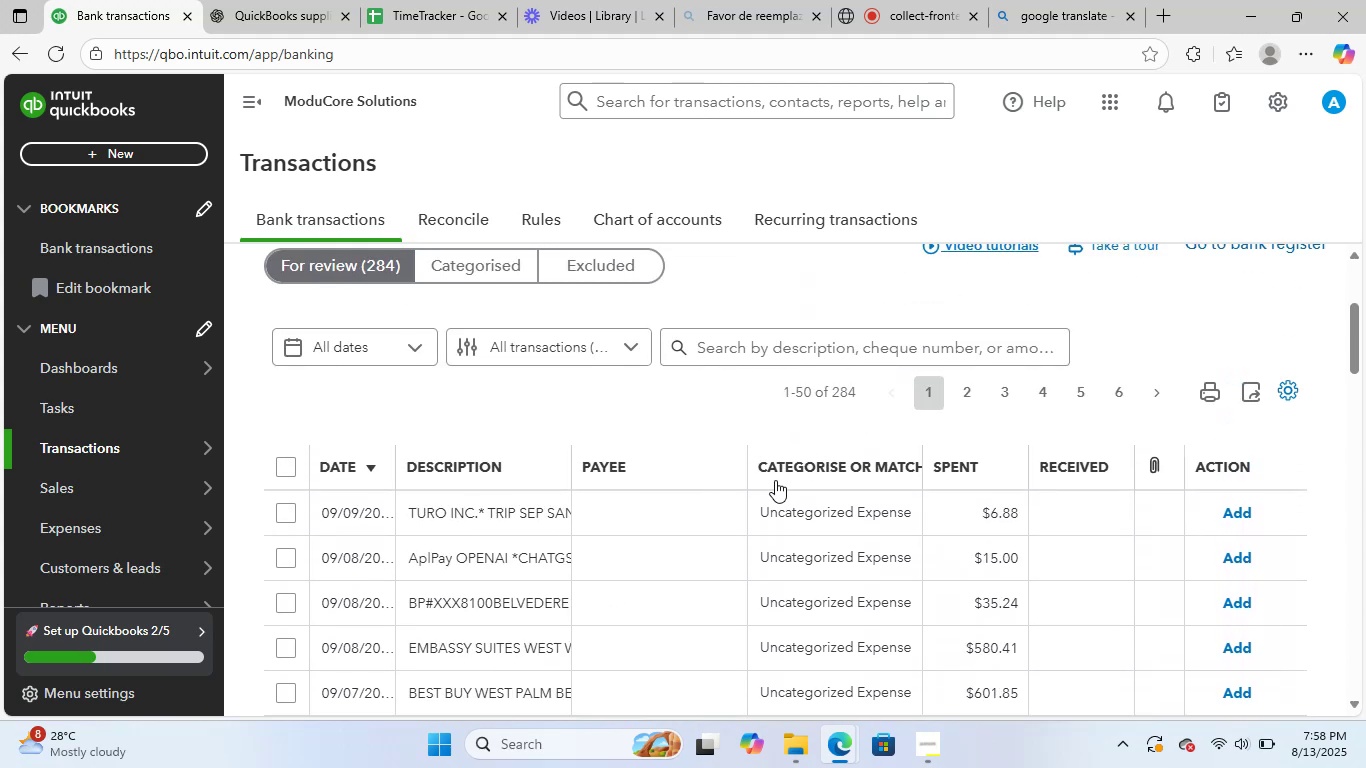 
scroll: coordinate [756, 491], scroll_direction: down, amount: 1.0
 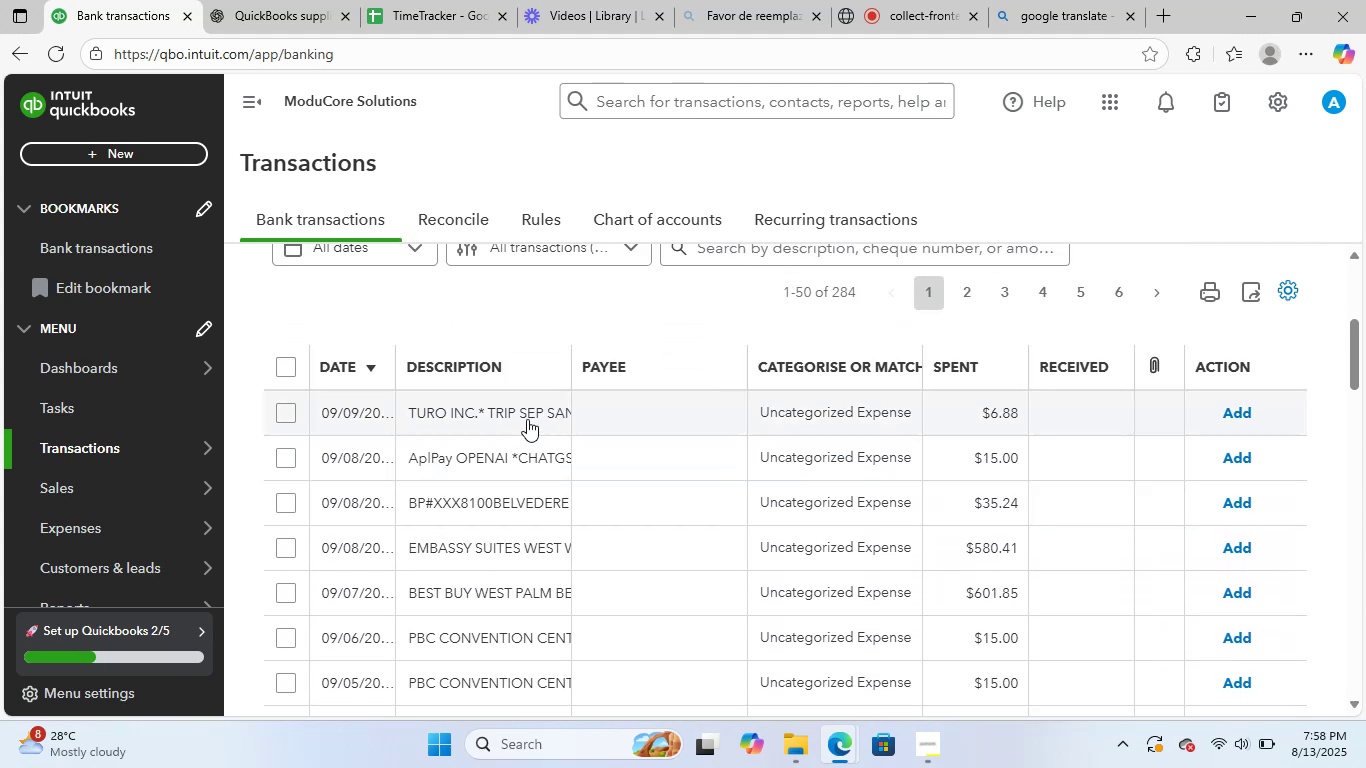 
left_click([527, 418])
 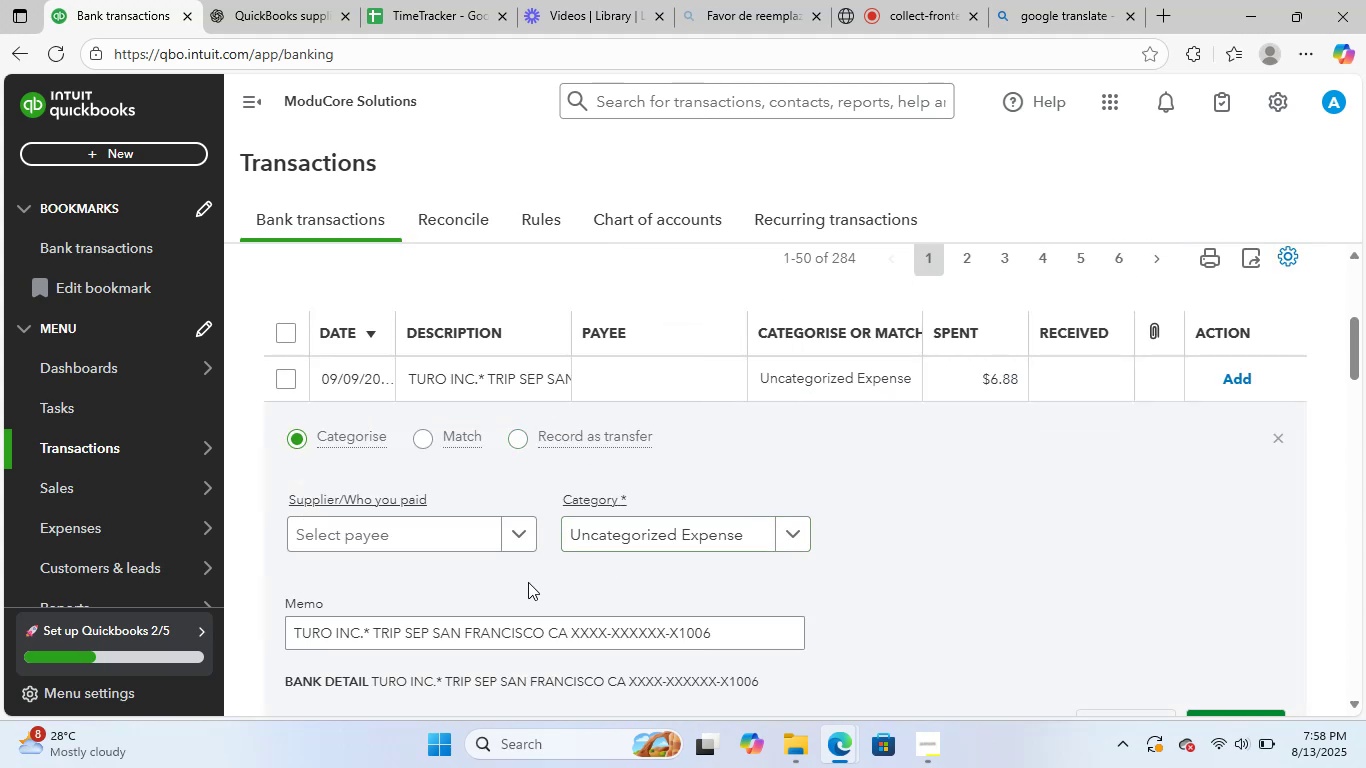 
scroll: coordinate [569, 605], scroll_direction: down, amount: 1.0
 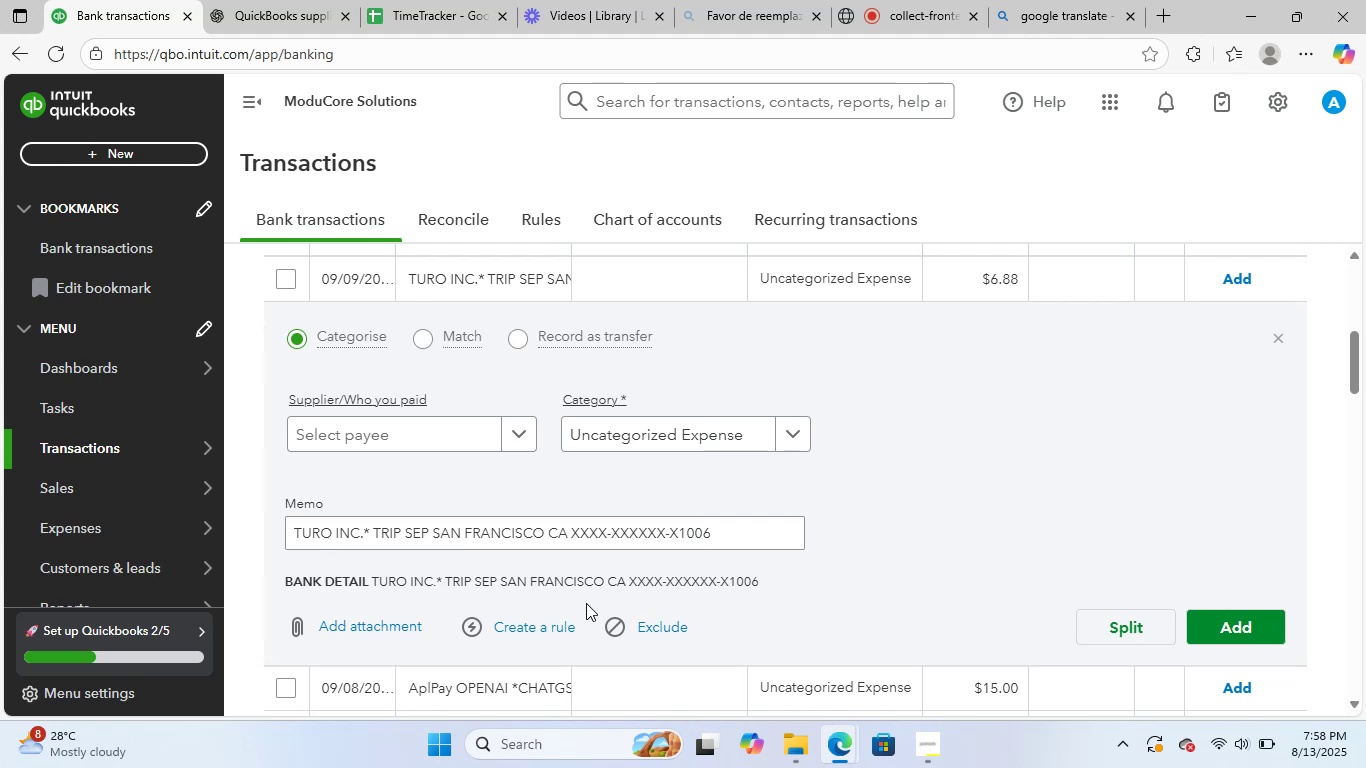 
left_click_drag(start_coordinate=[744, 529], to_coordinate=[189, 483])
 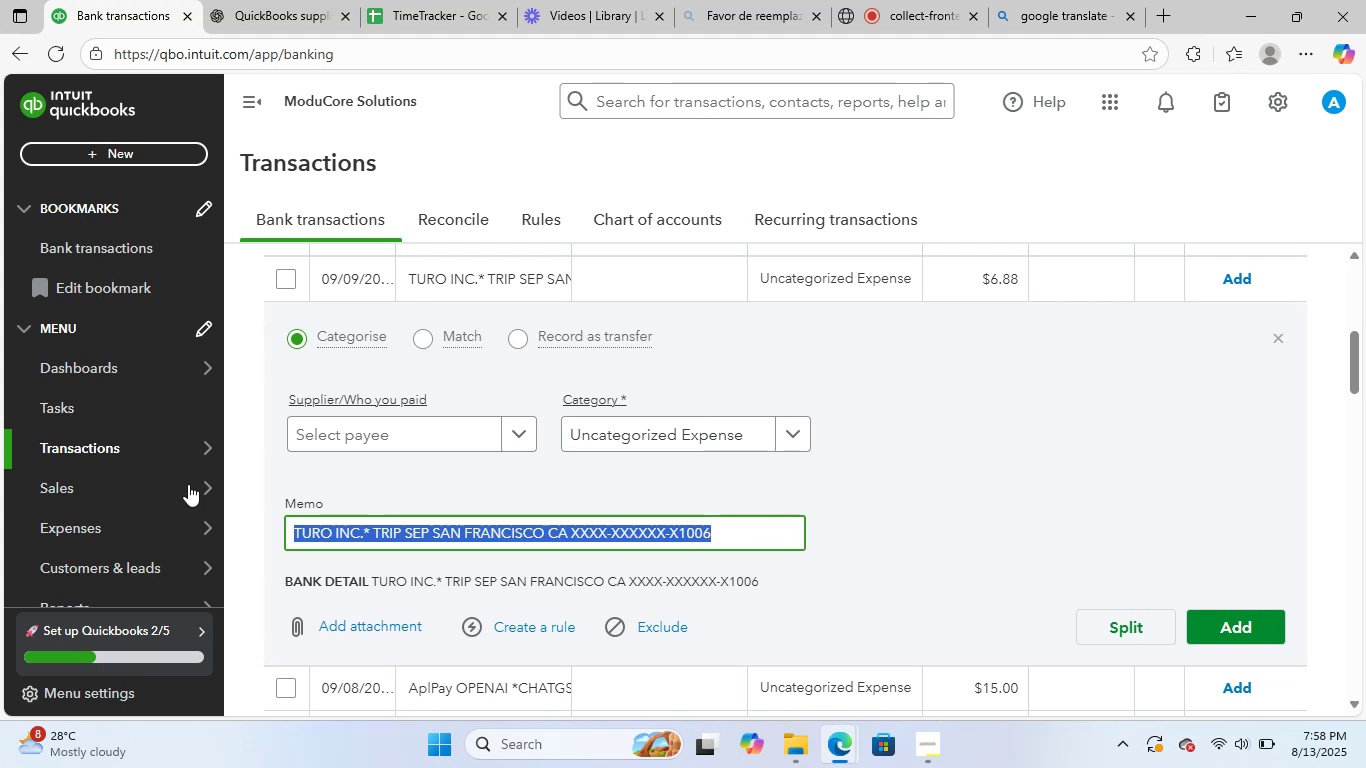 
key(Control+C)
 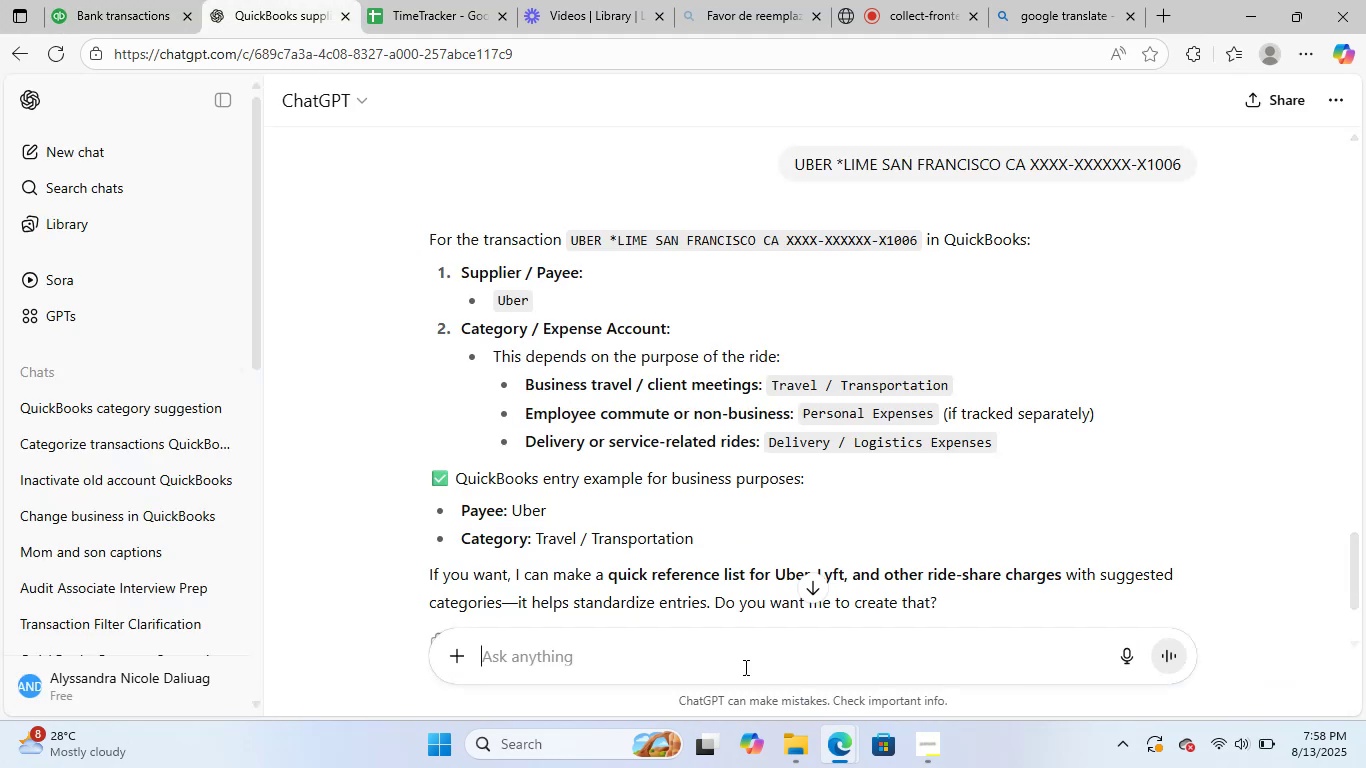 
left_click([686, 656])
 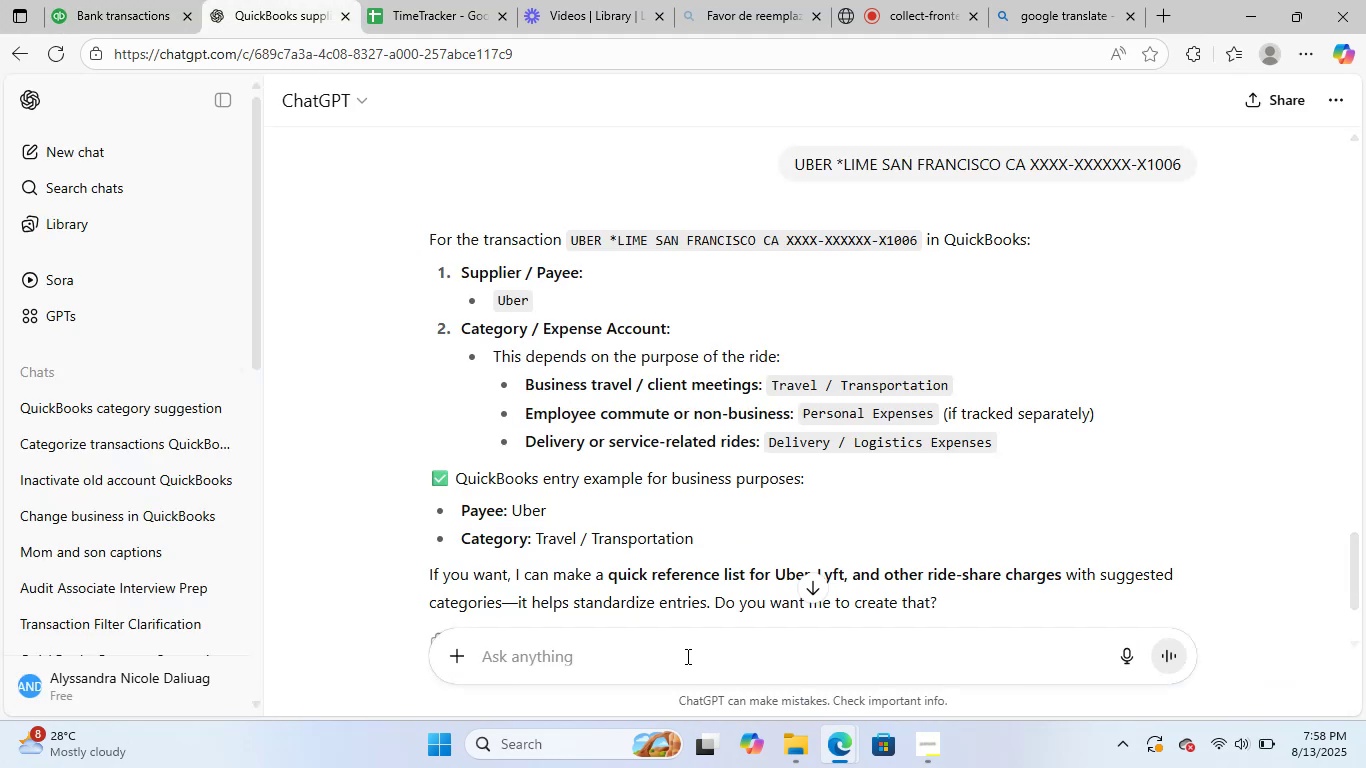 
key(Control+ControlLeft)
 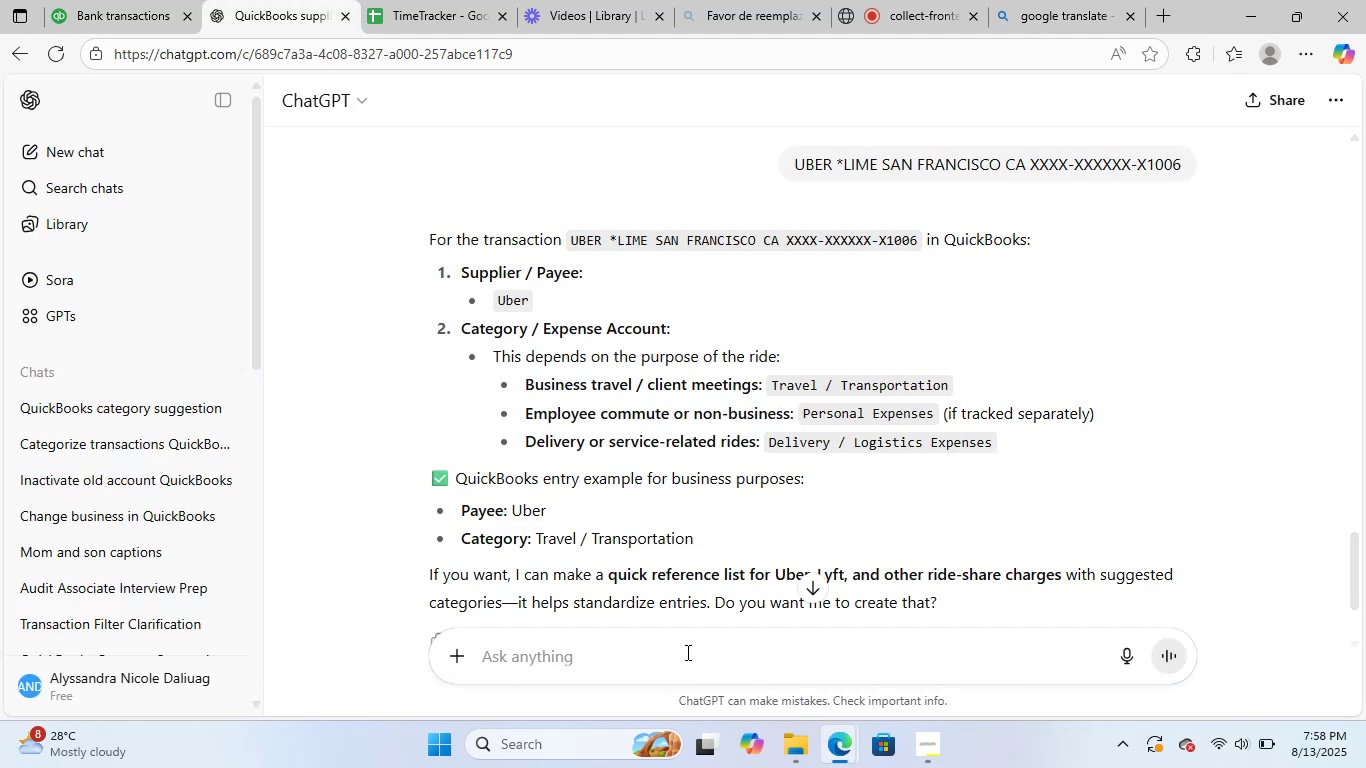 
key(Control+V)
 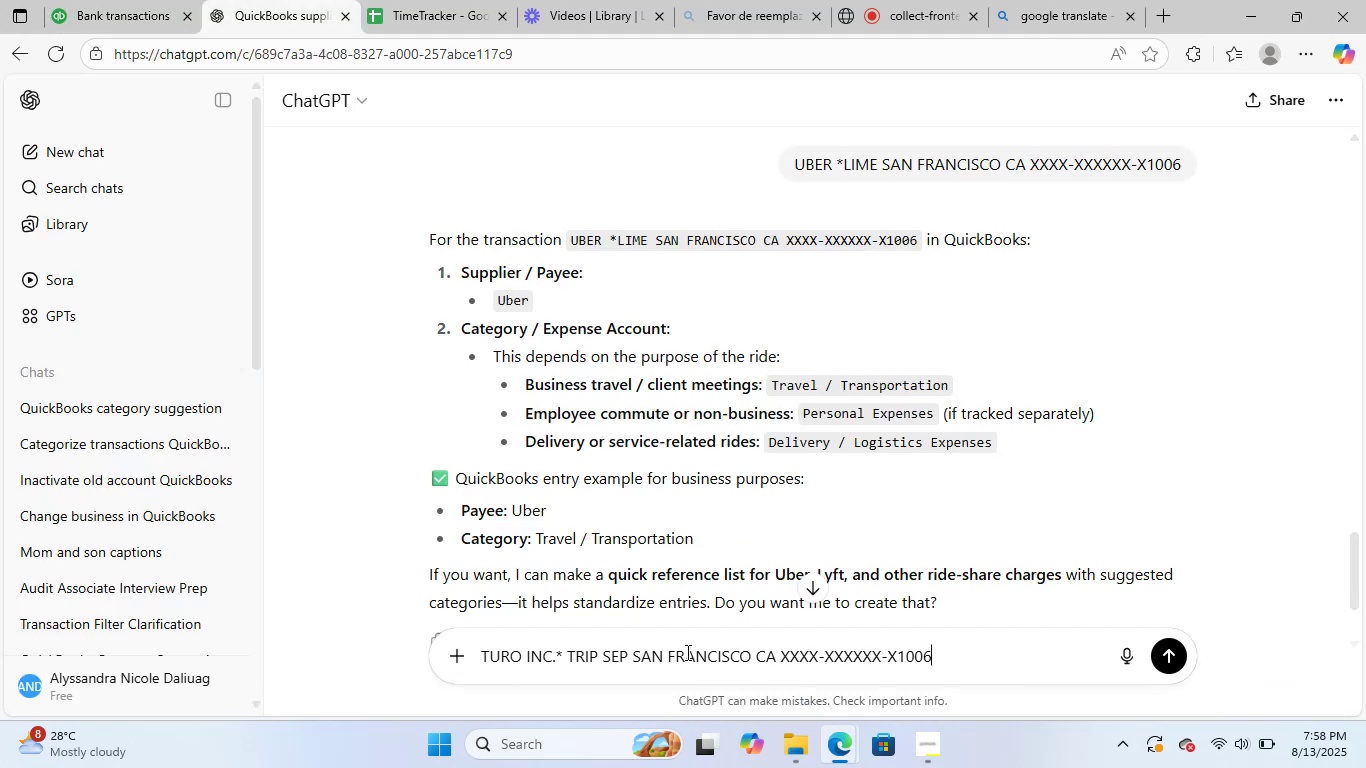 
key(NumpadEnter)
 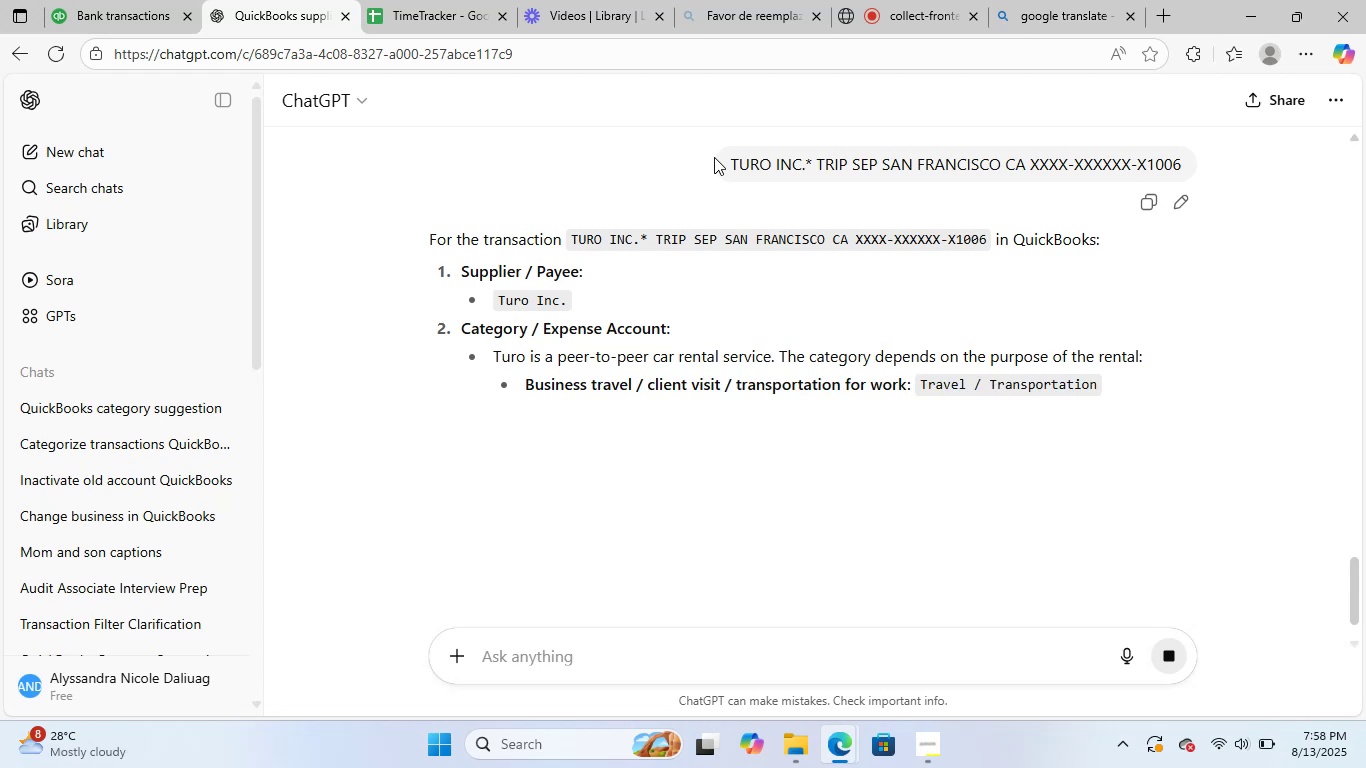 
wait(11.56)
 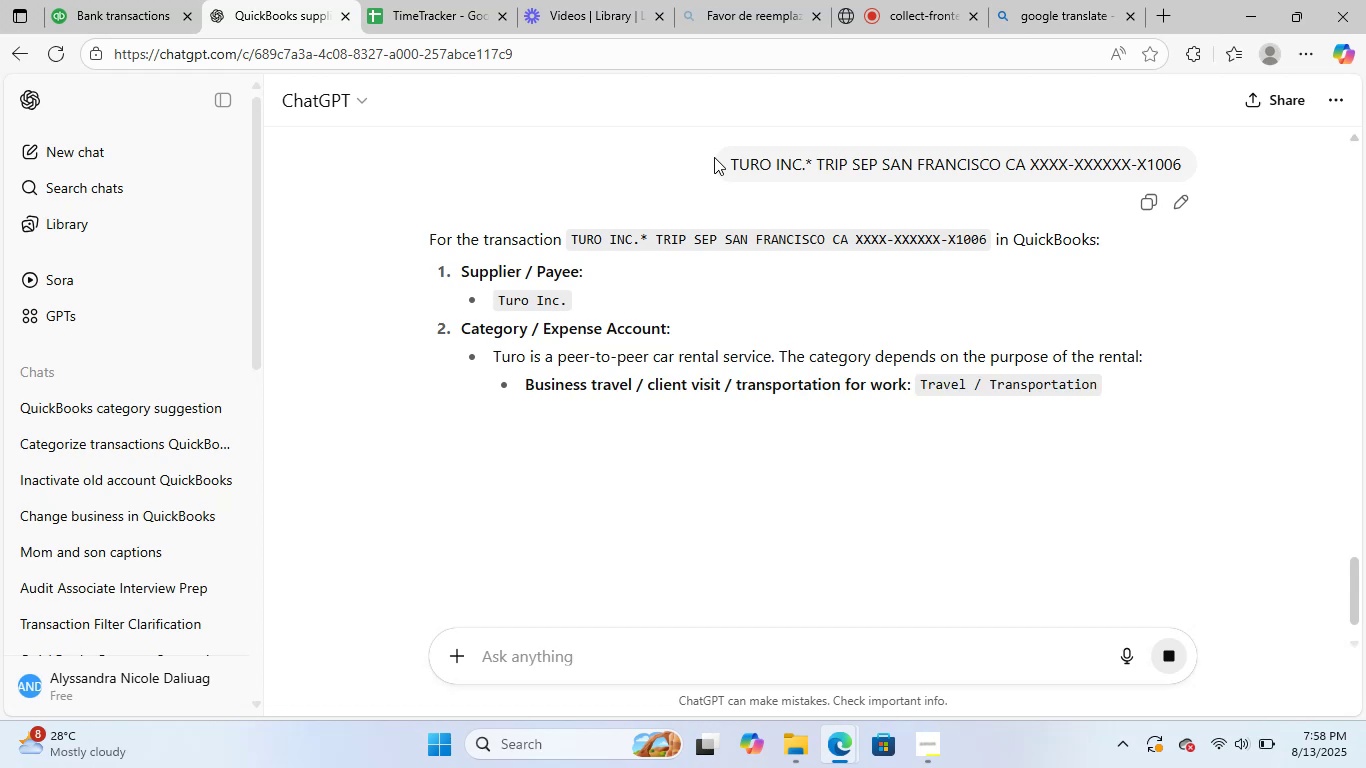 
left_click_drag(start_coordinate=[564, 303], to_coordinate=[481, 302])
 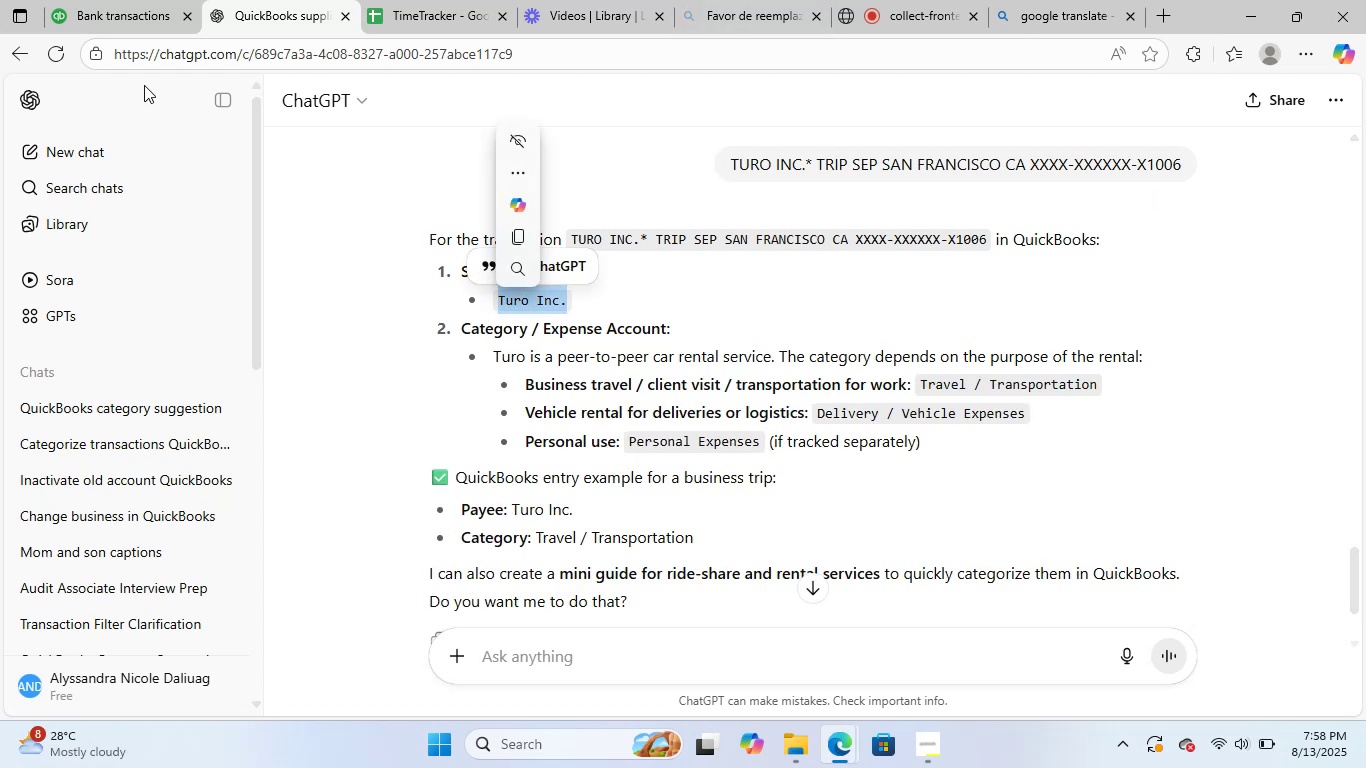 
left_click_drag(start_coordinate=[137, 0], to_coordinate=[143, 2])
 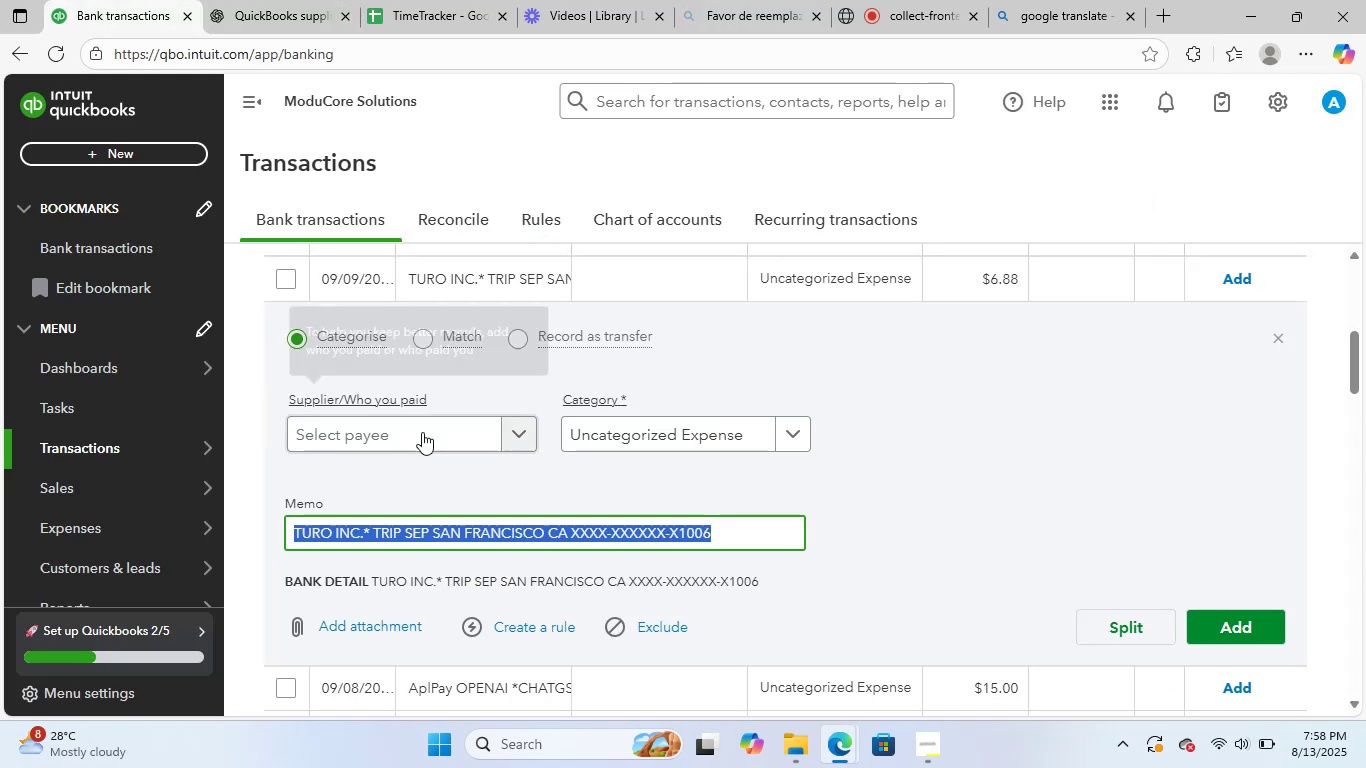 
left_click([420, 431])
 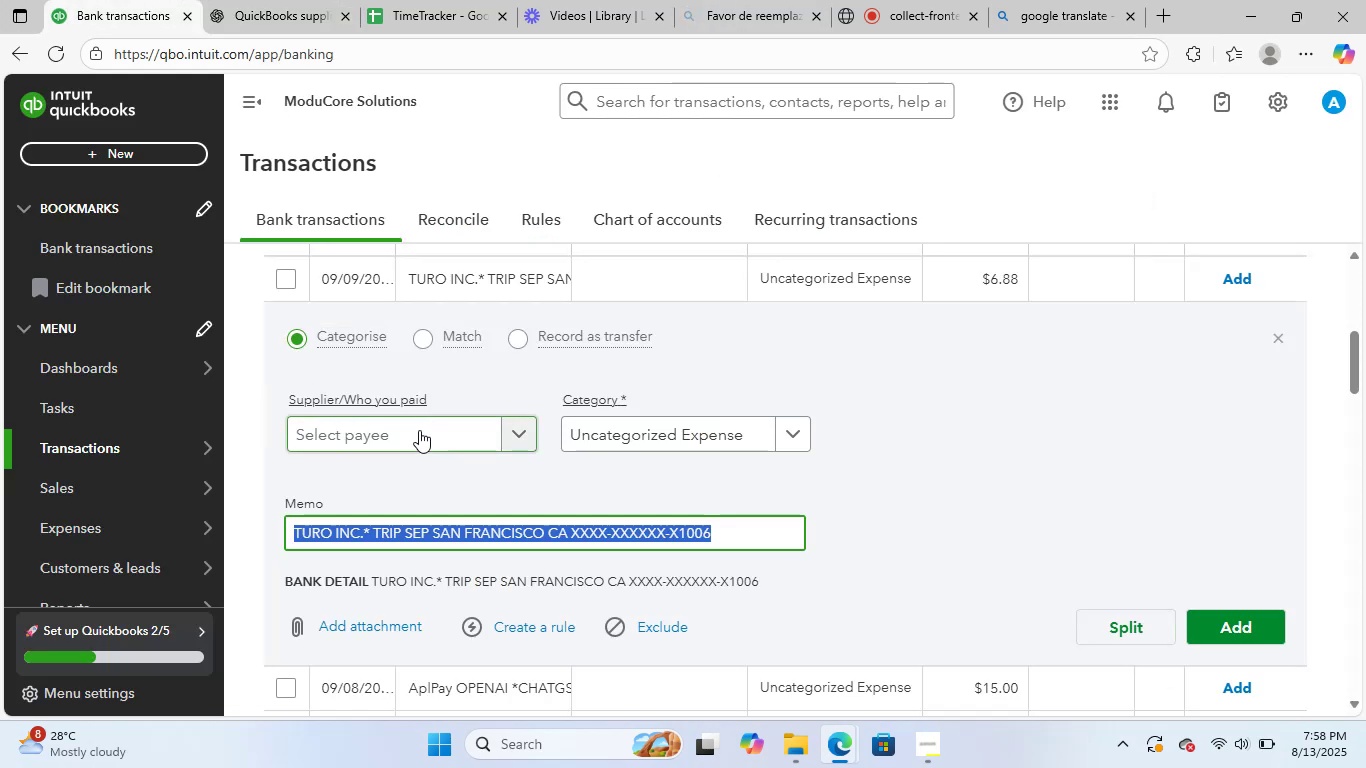 
type(tu)
 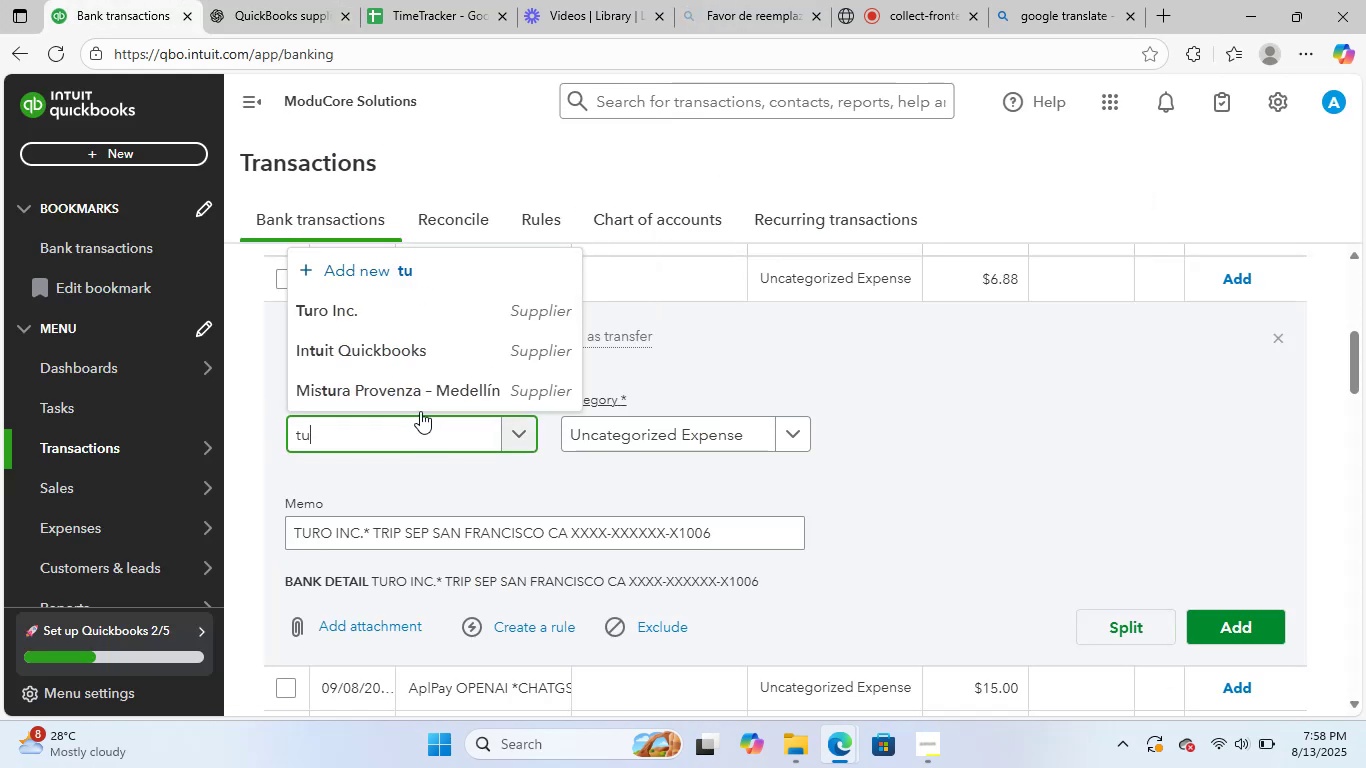 
left_click([400, 291])
 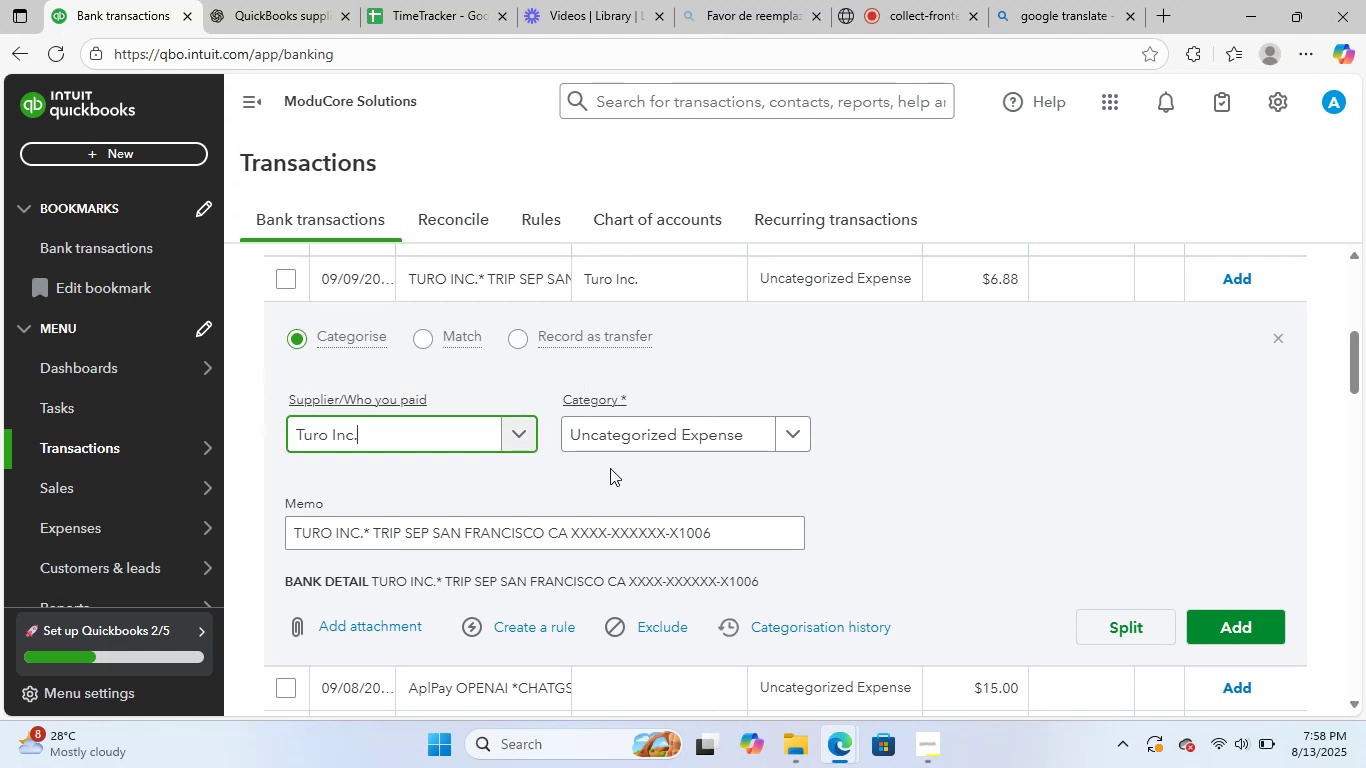 
left_click([640, 433])
 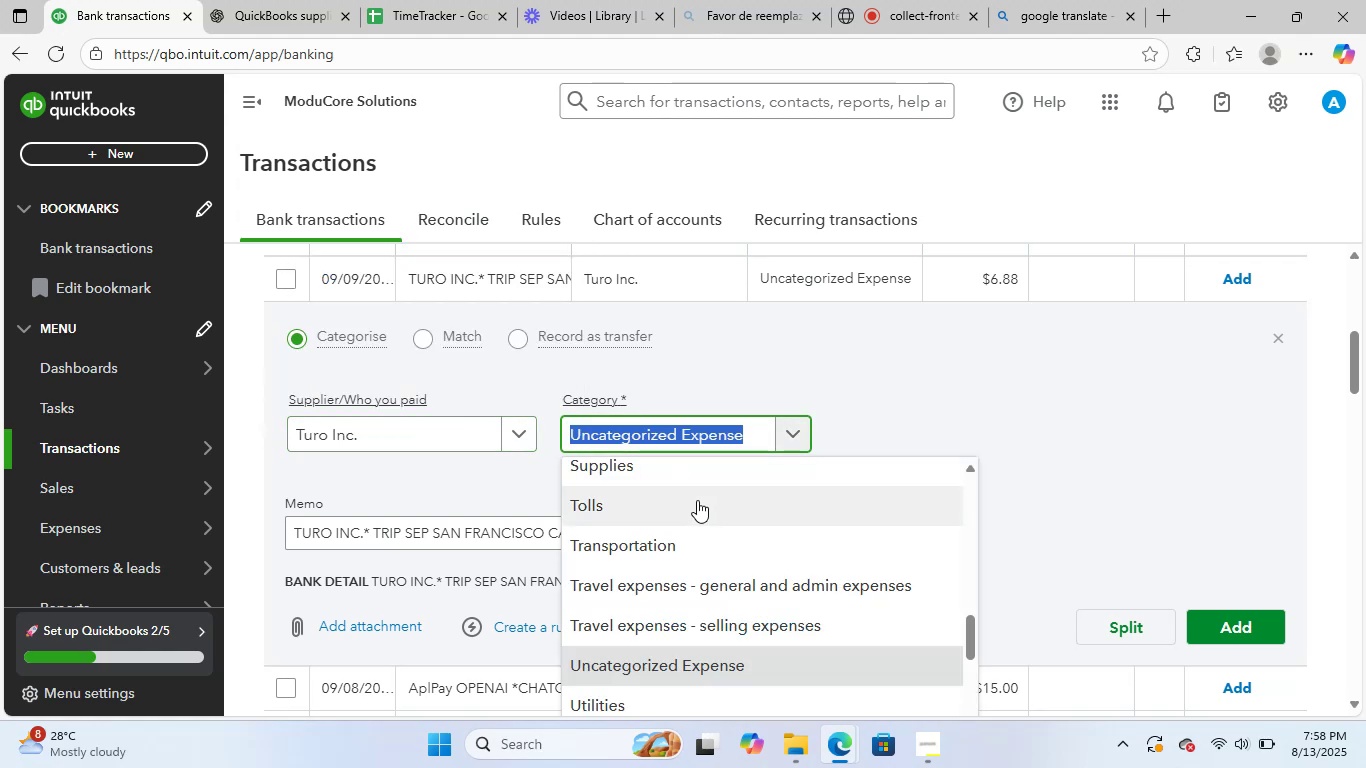 
type(tra)
 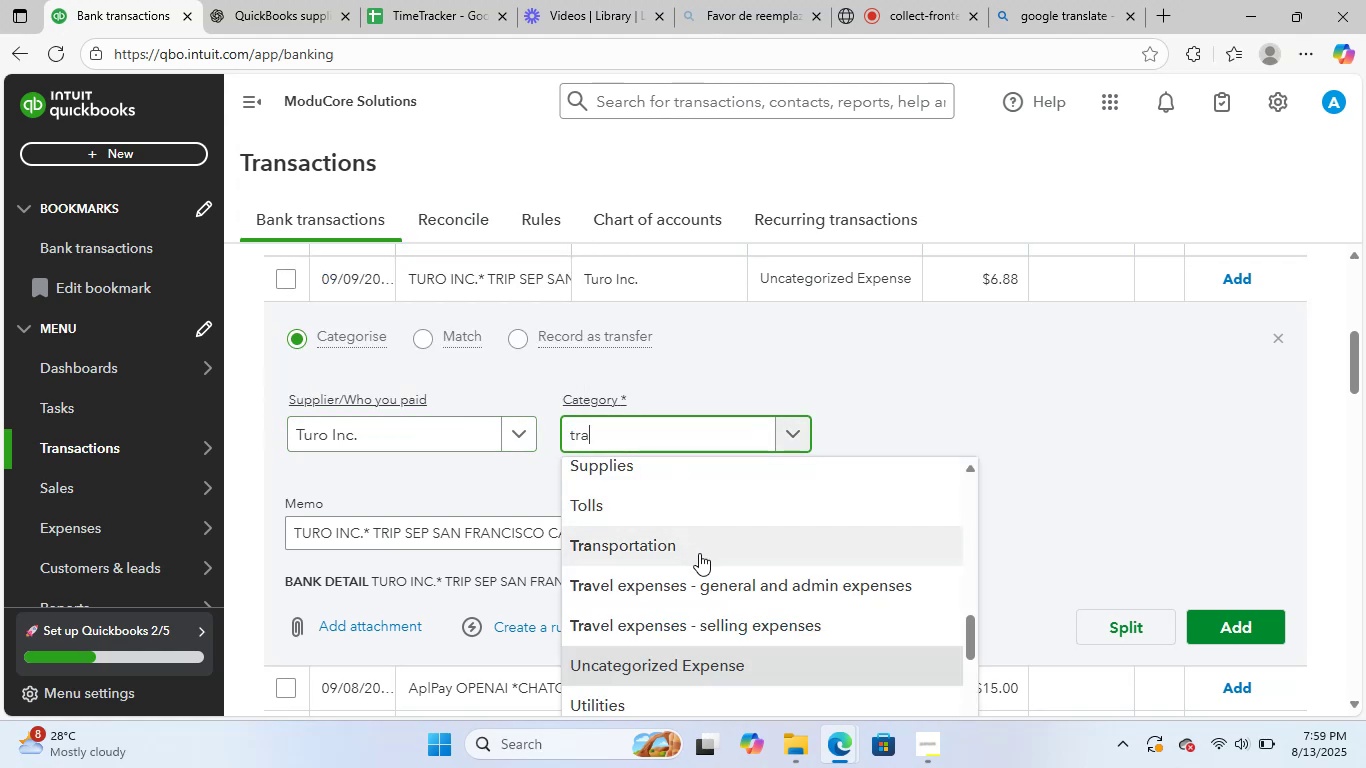 
left_click([305, 0])
 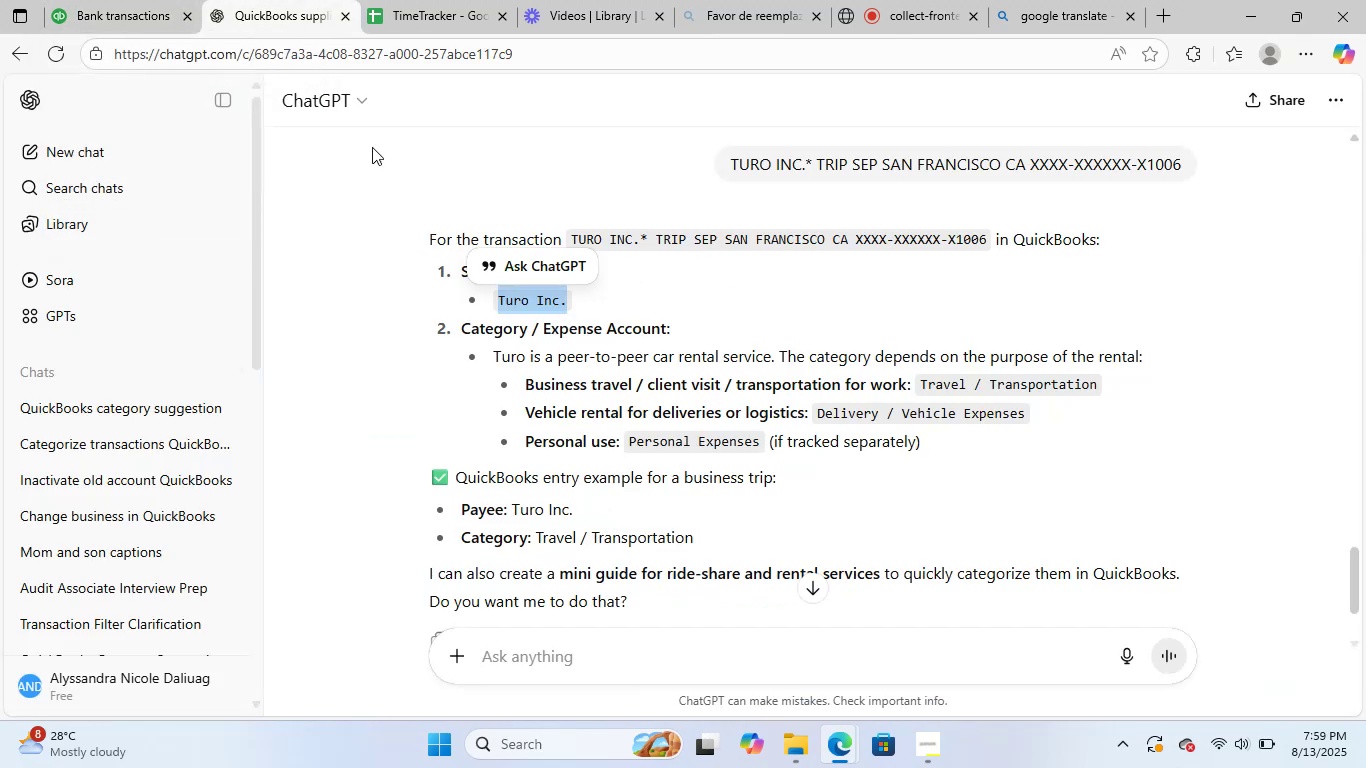 
left_click([97, 0])
 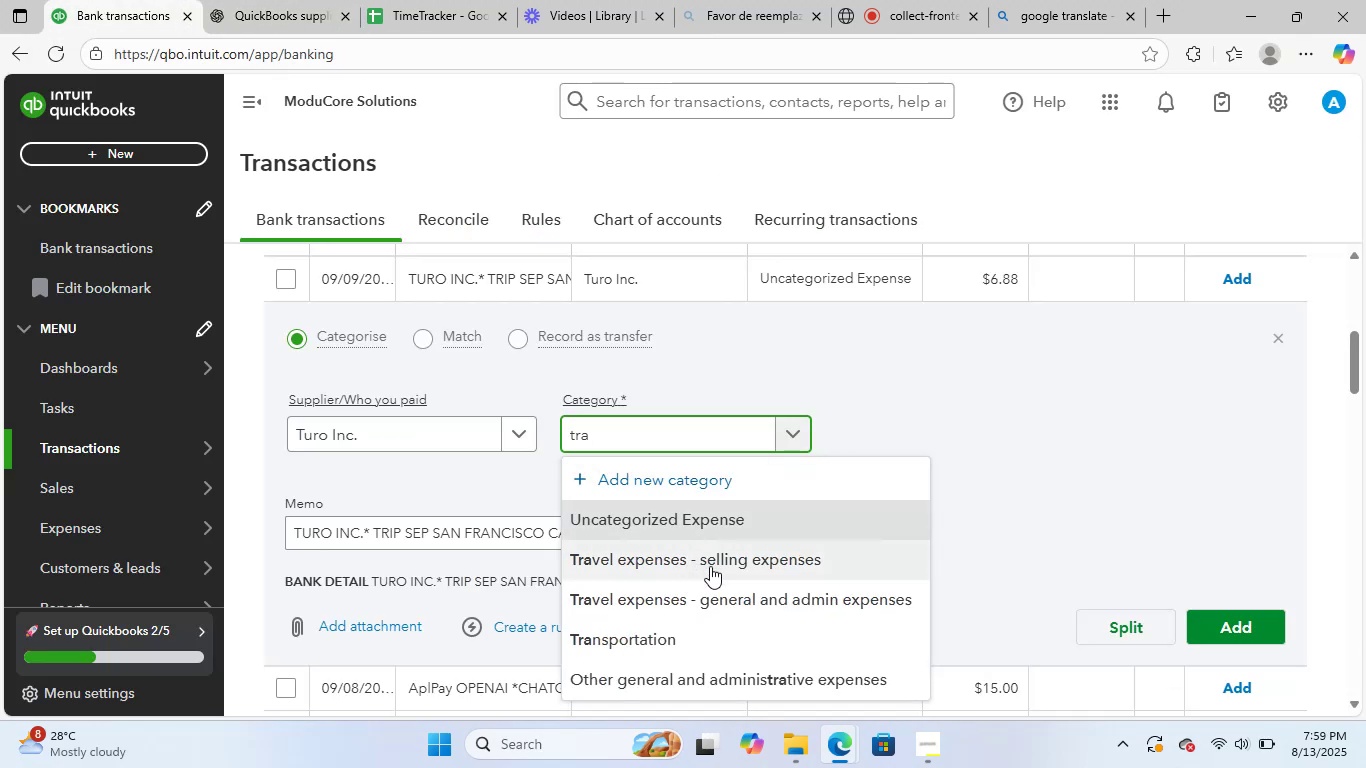 
left_click([724, 643])
 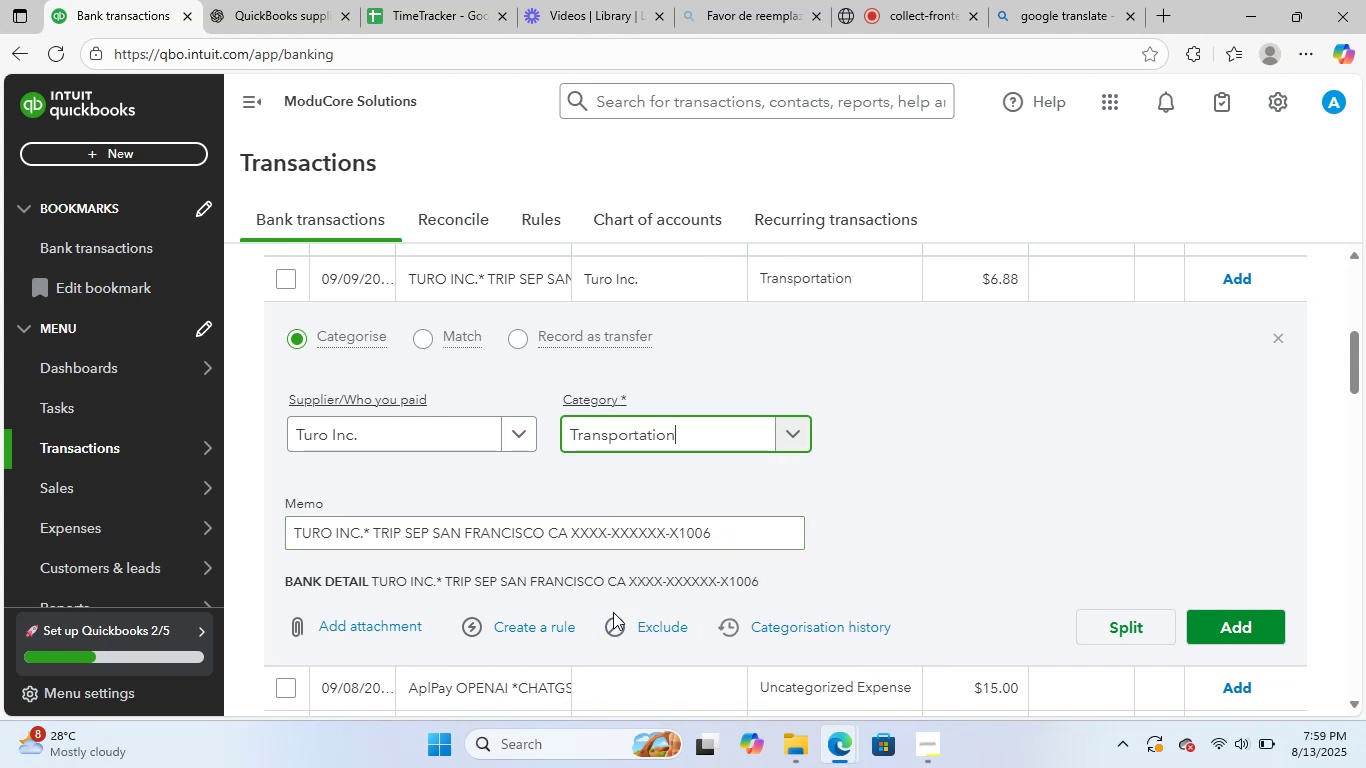 
left_click([1239, 616])
 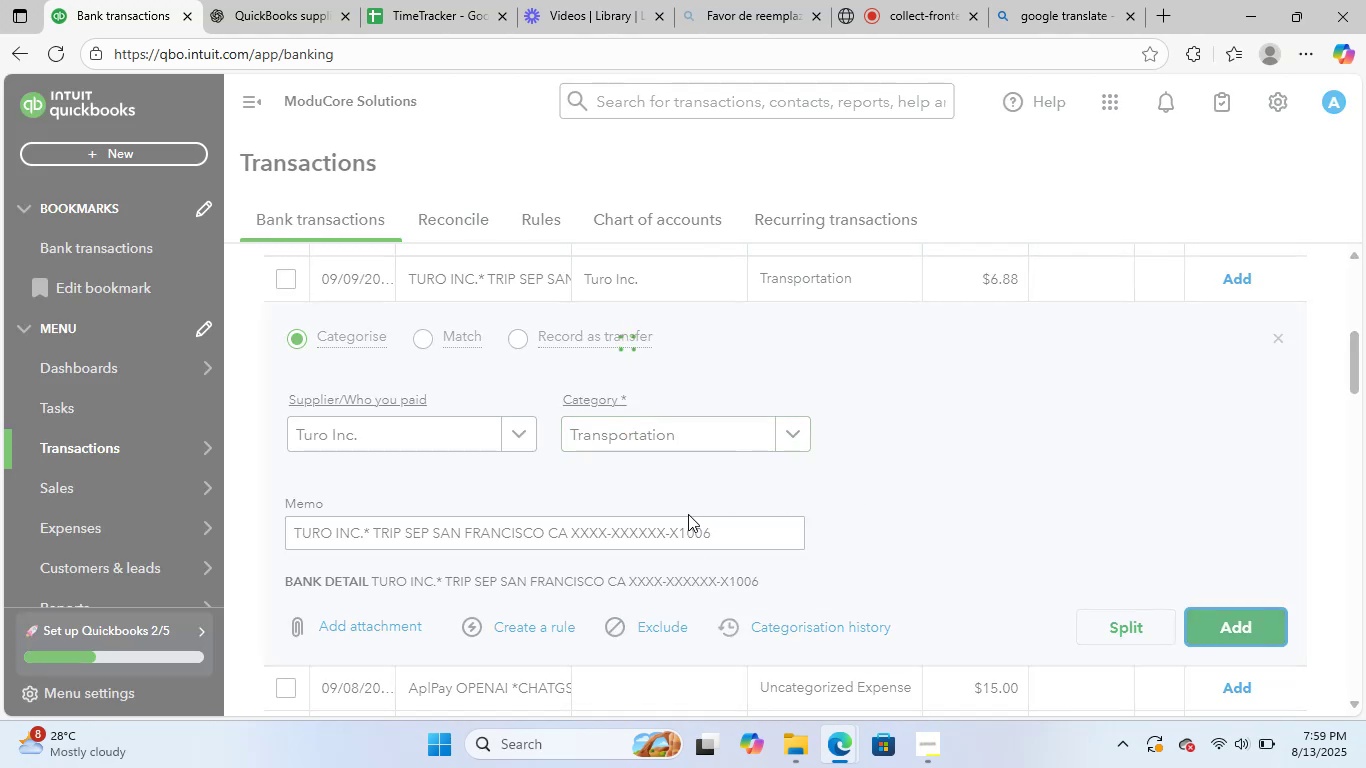 
mouse_move([676, 490])
 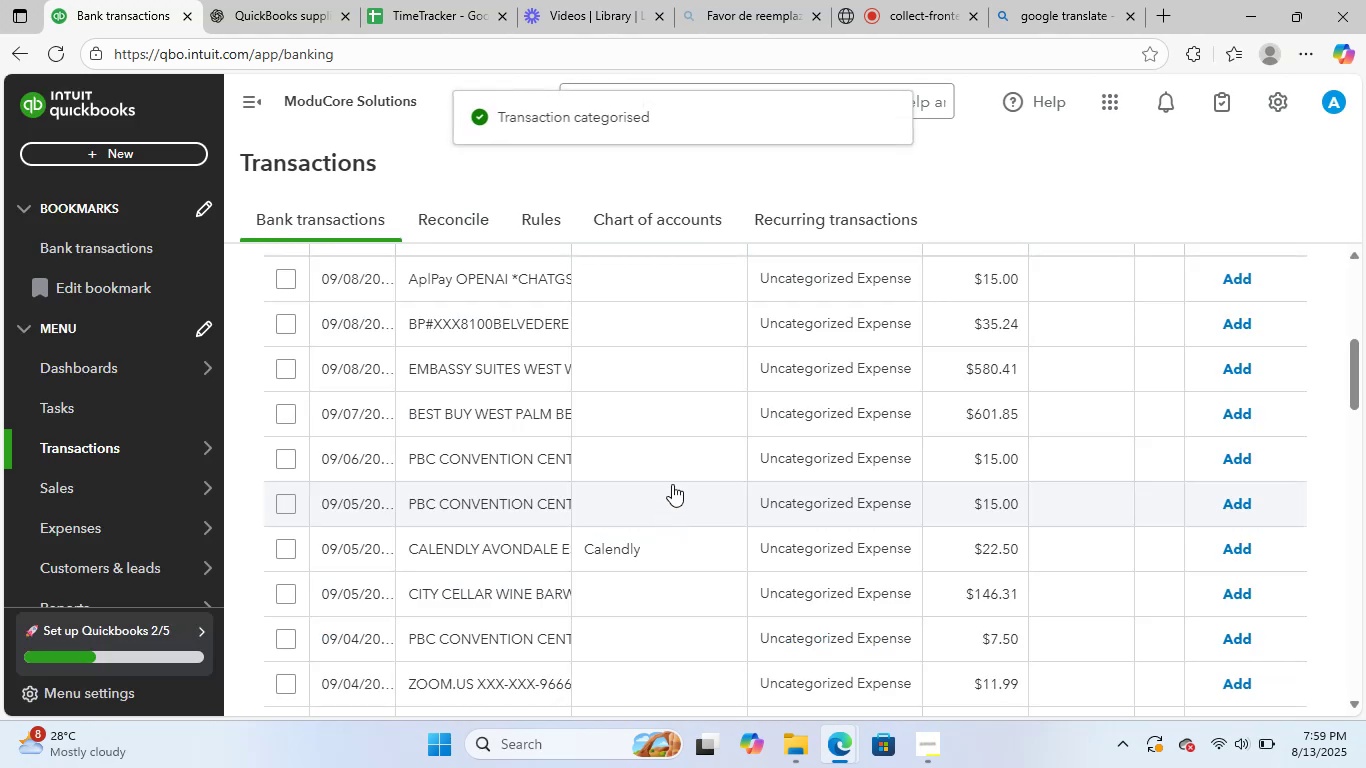 
scroll: coordinate [664, 477], scroll_direction: up, amount: 2.0
 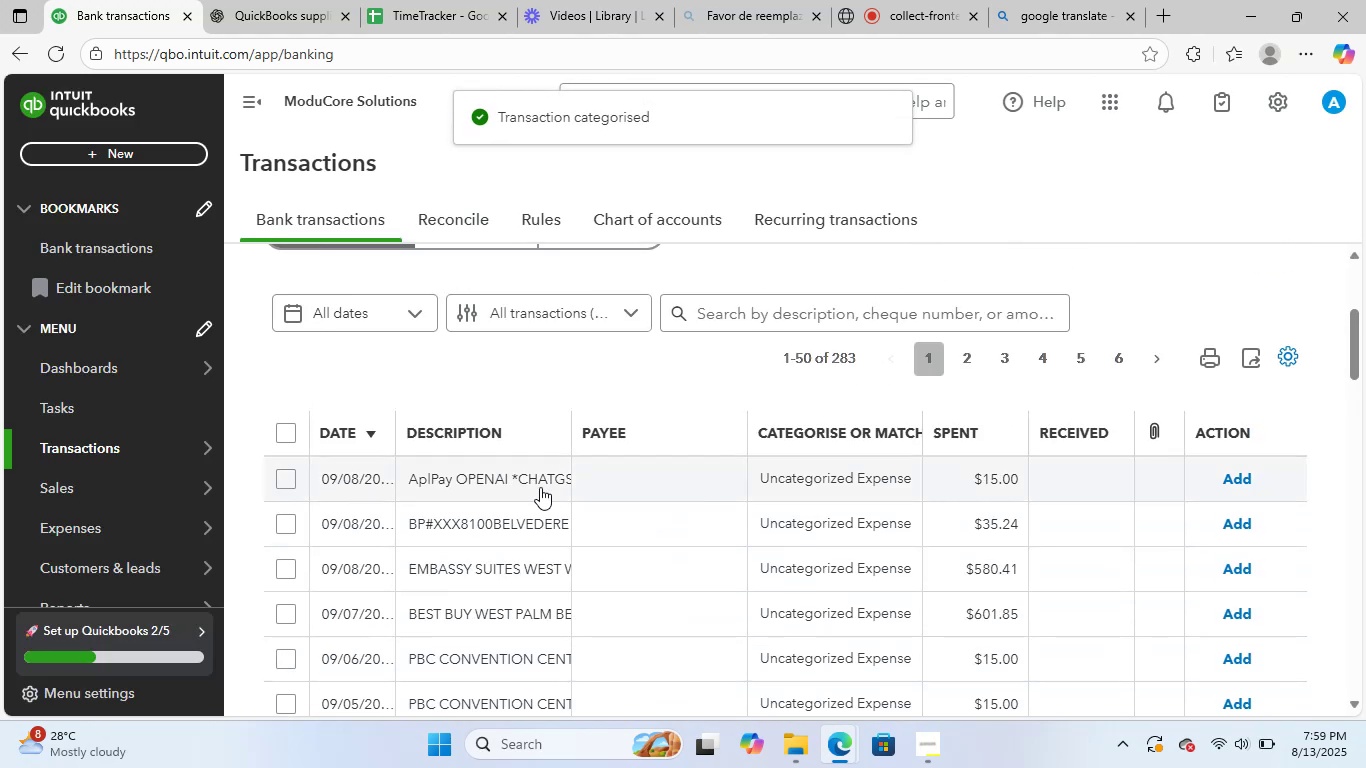 
left_click([526, 474])
 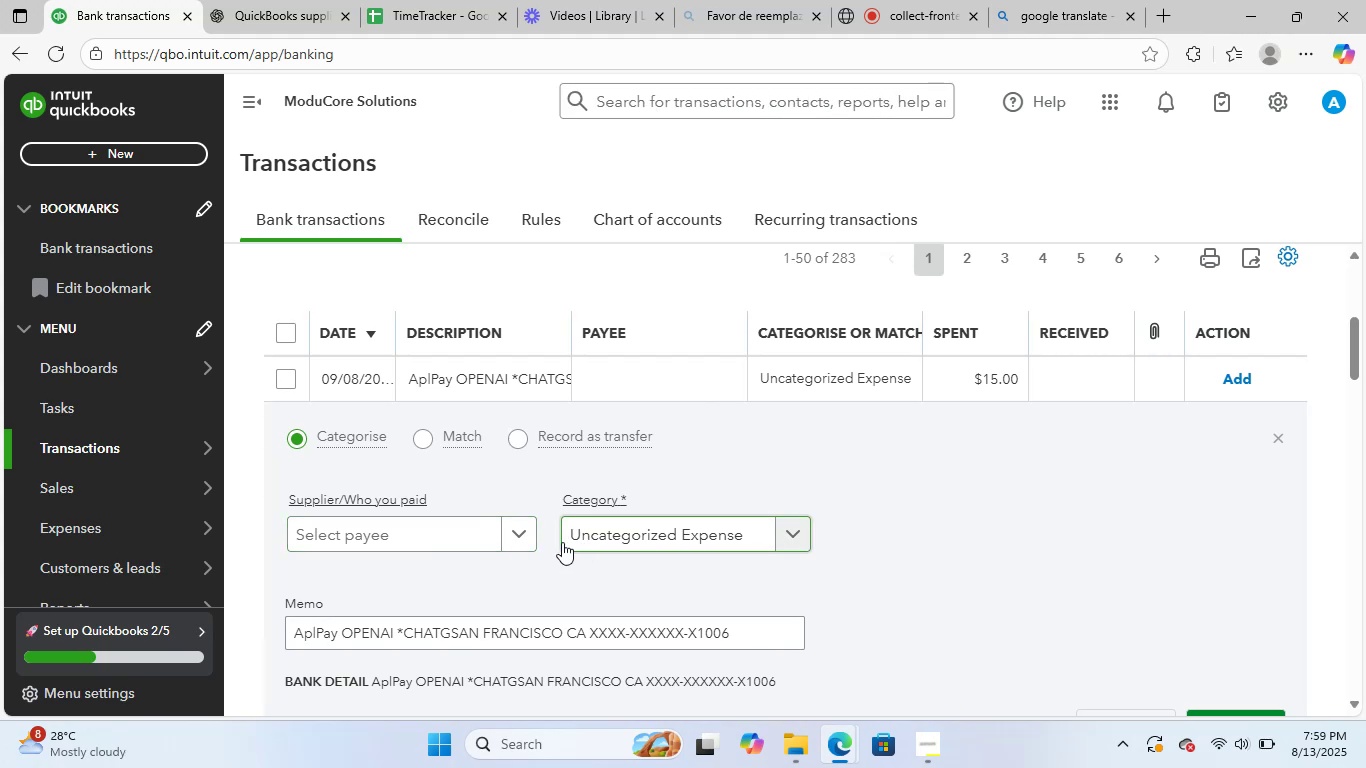 
wait(7.39)
 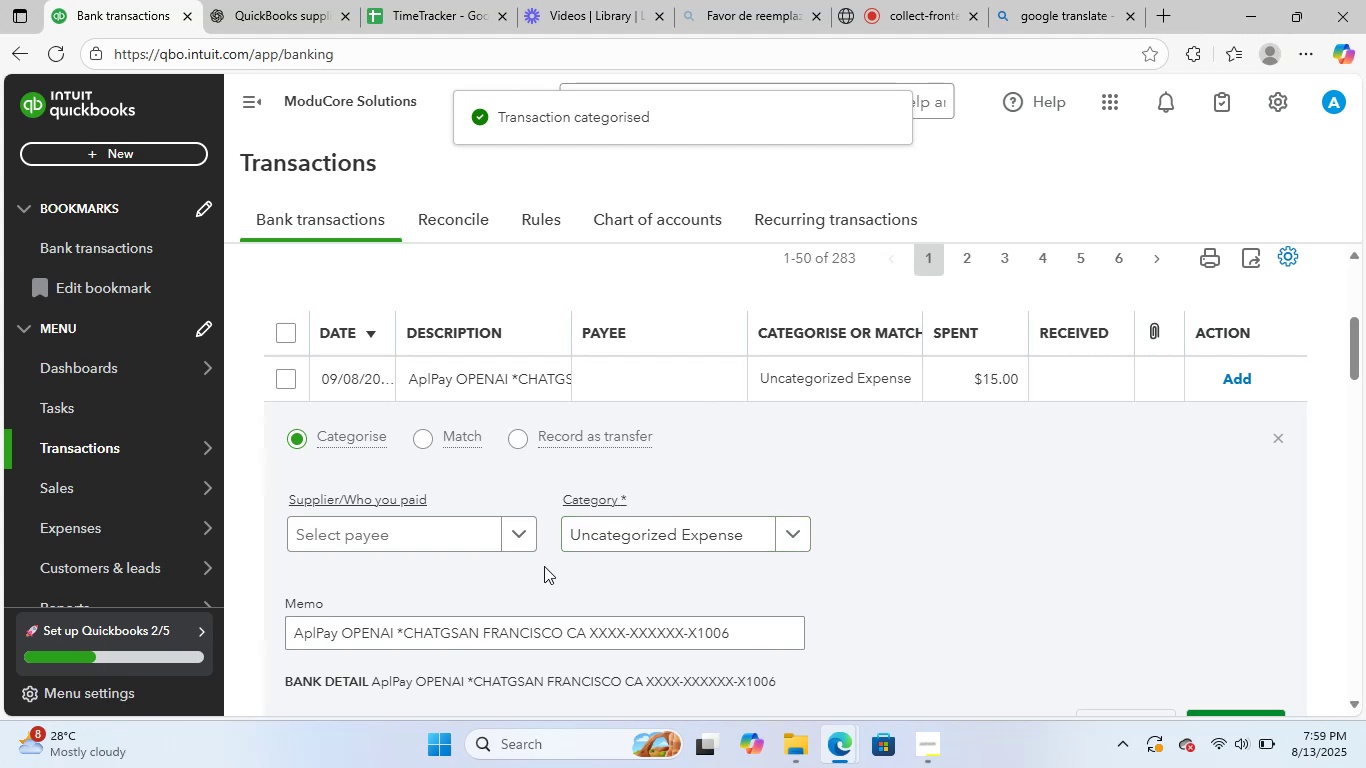 
left_click([284, 0])
 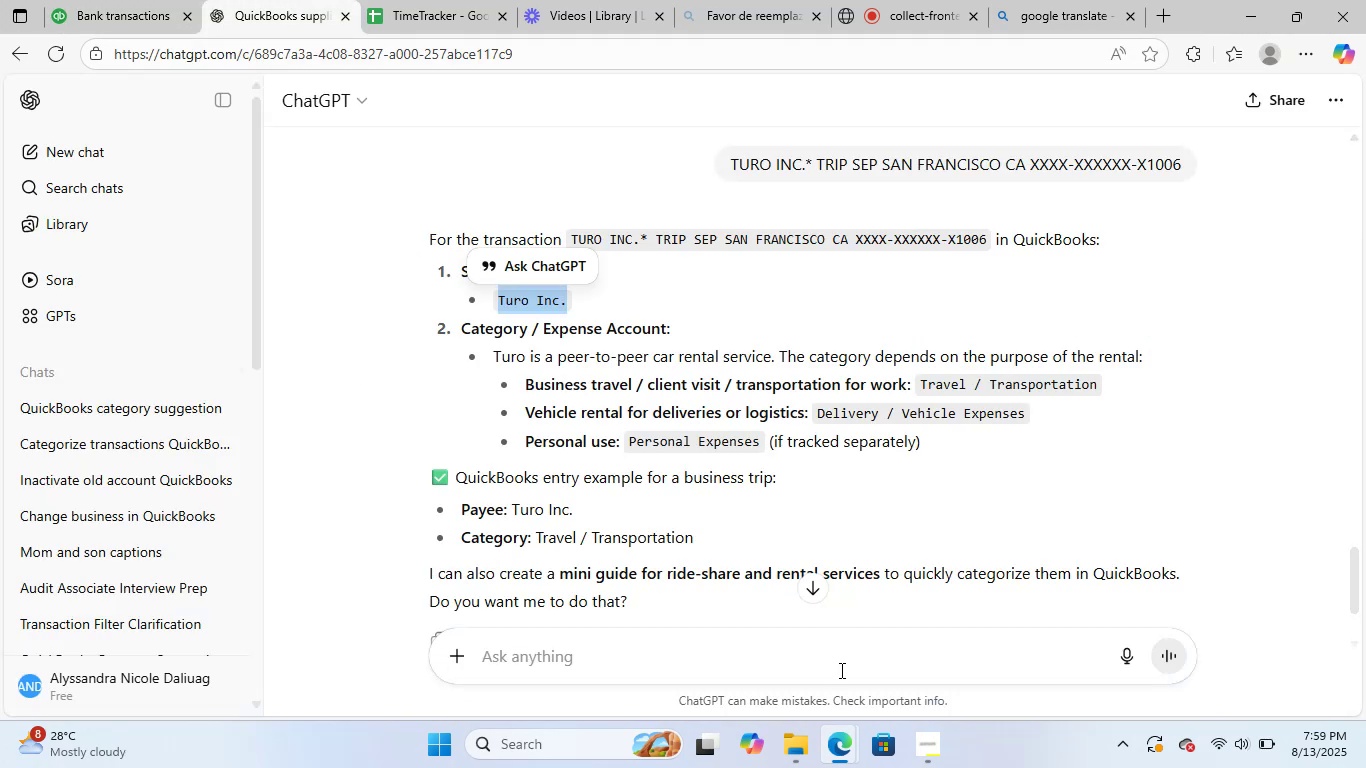 
left_click([845, 647])
 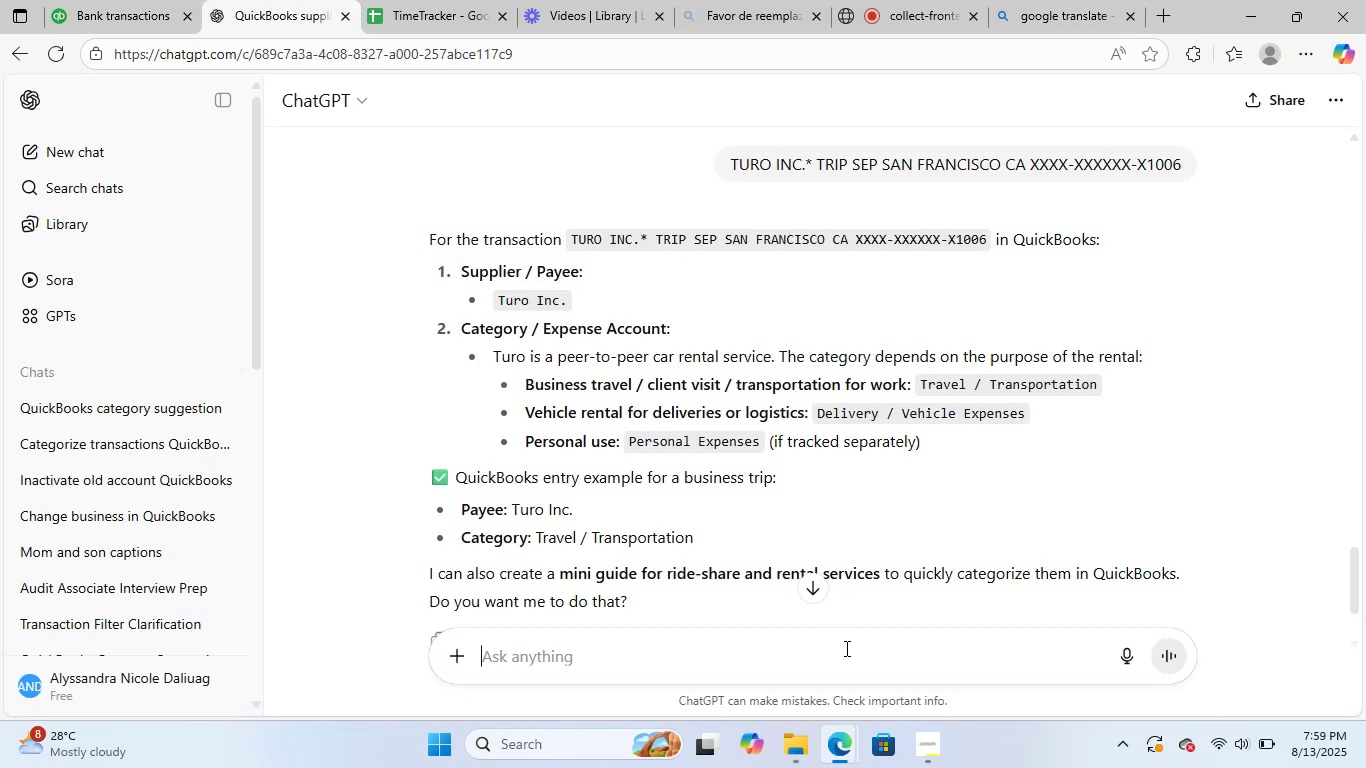 
type(alpay)
key(NumpadEnter)
 